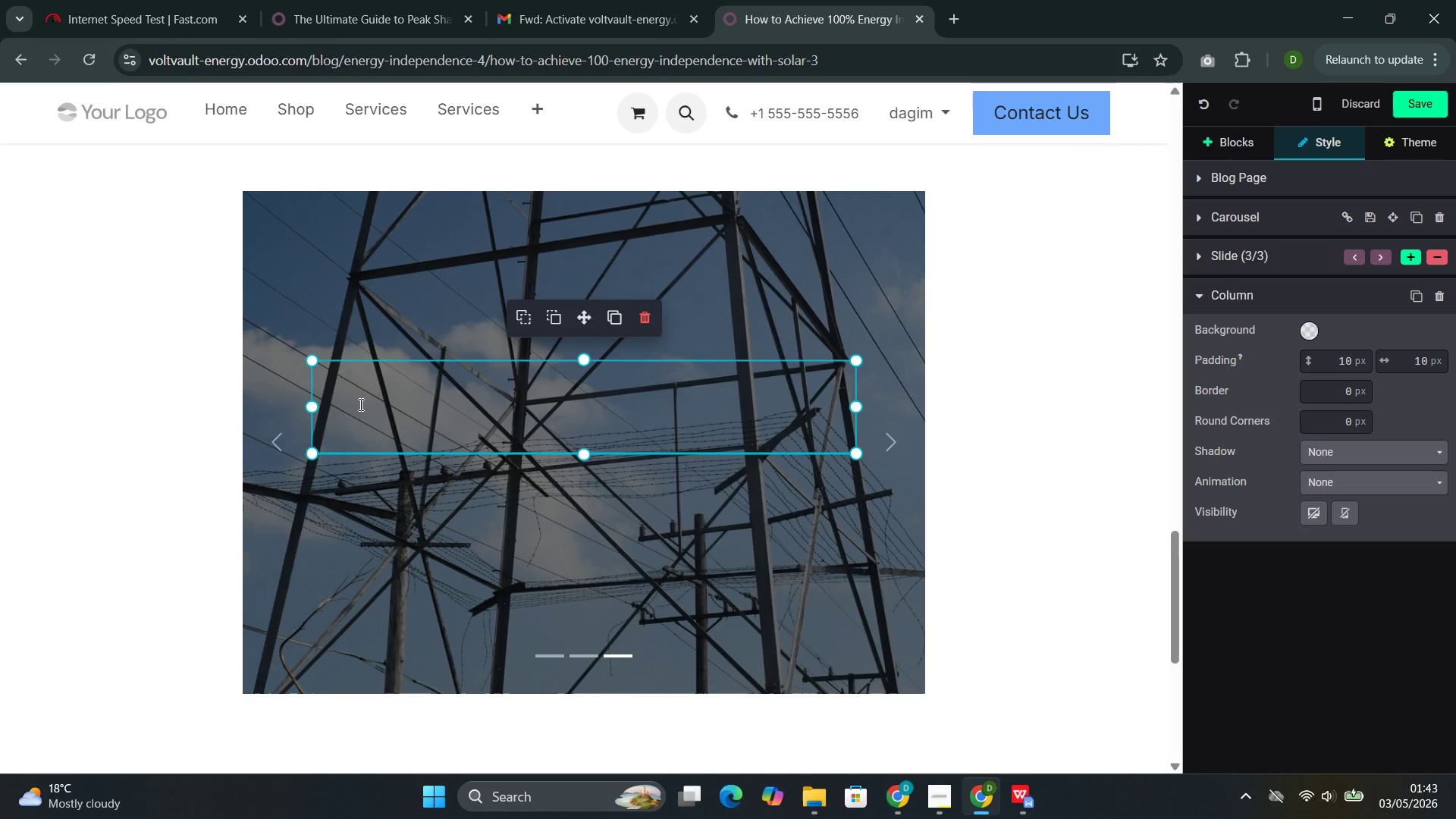 
left_click([359, 405])
 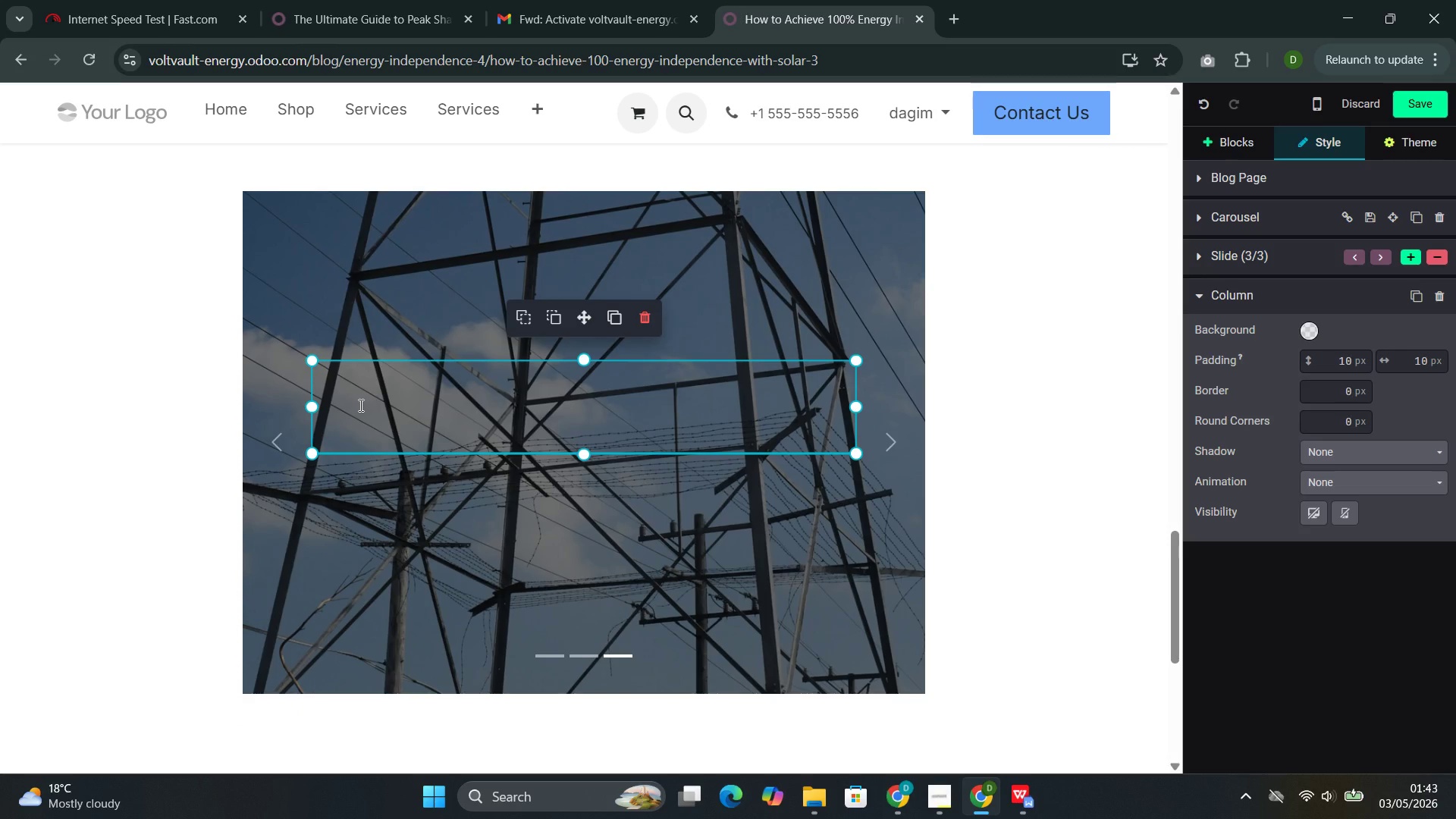 
type(A Level 3 )
 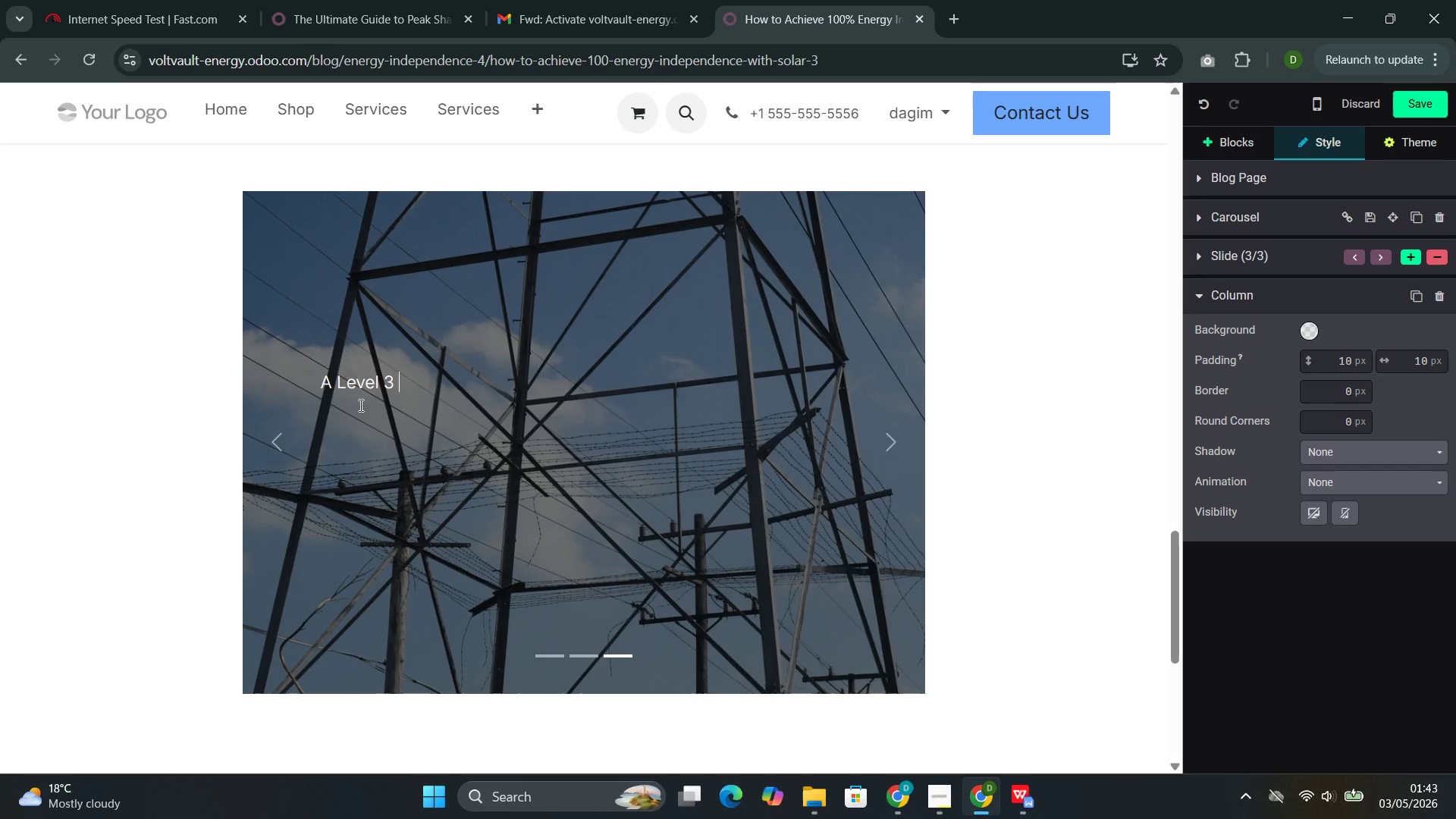 
wait(11.59)
 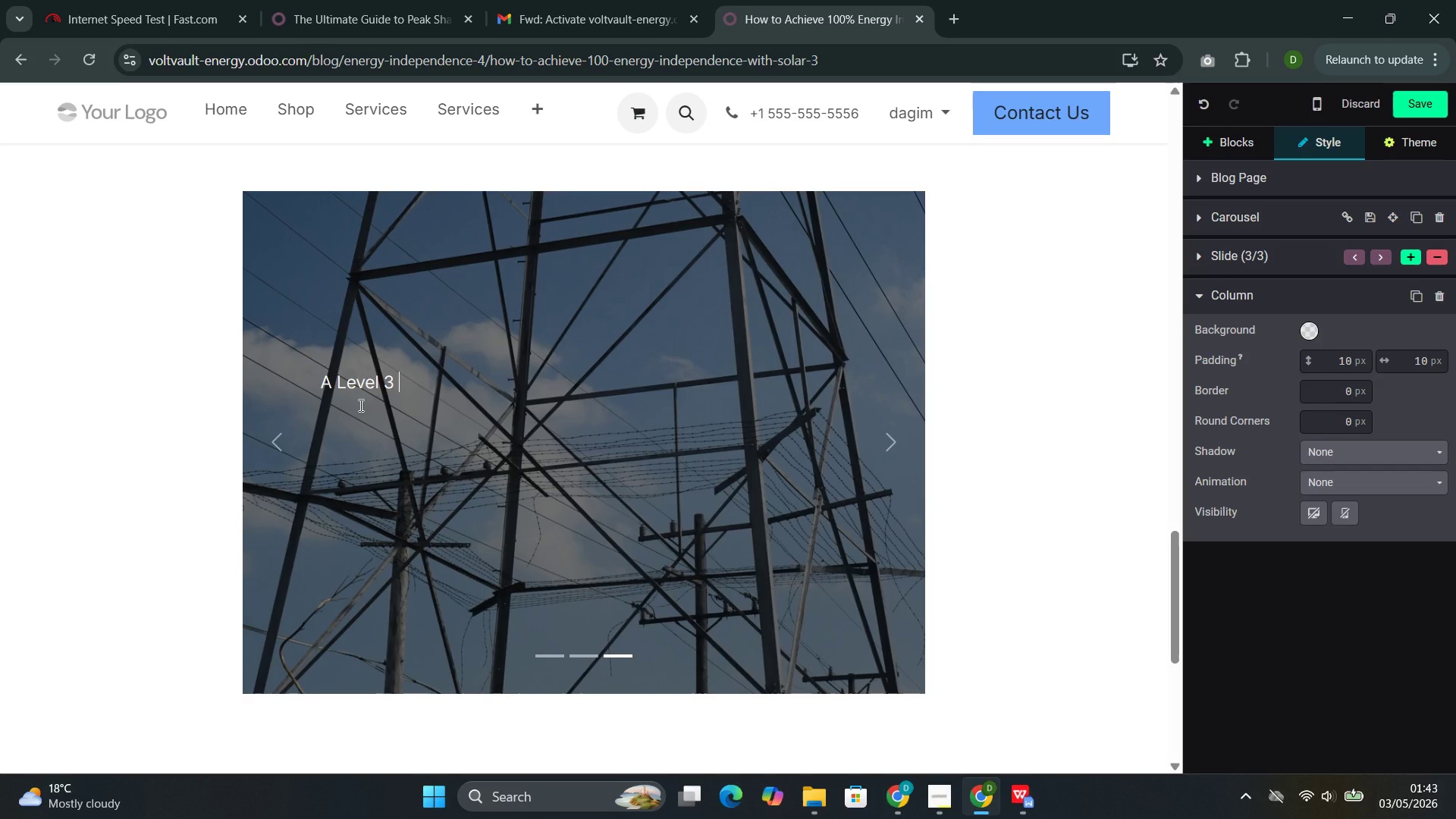 
type(st)
key(Backspace)
type(ystem)
 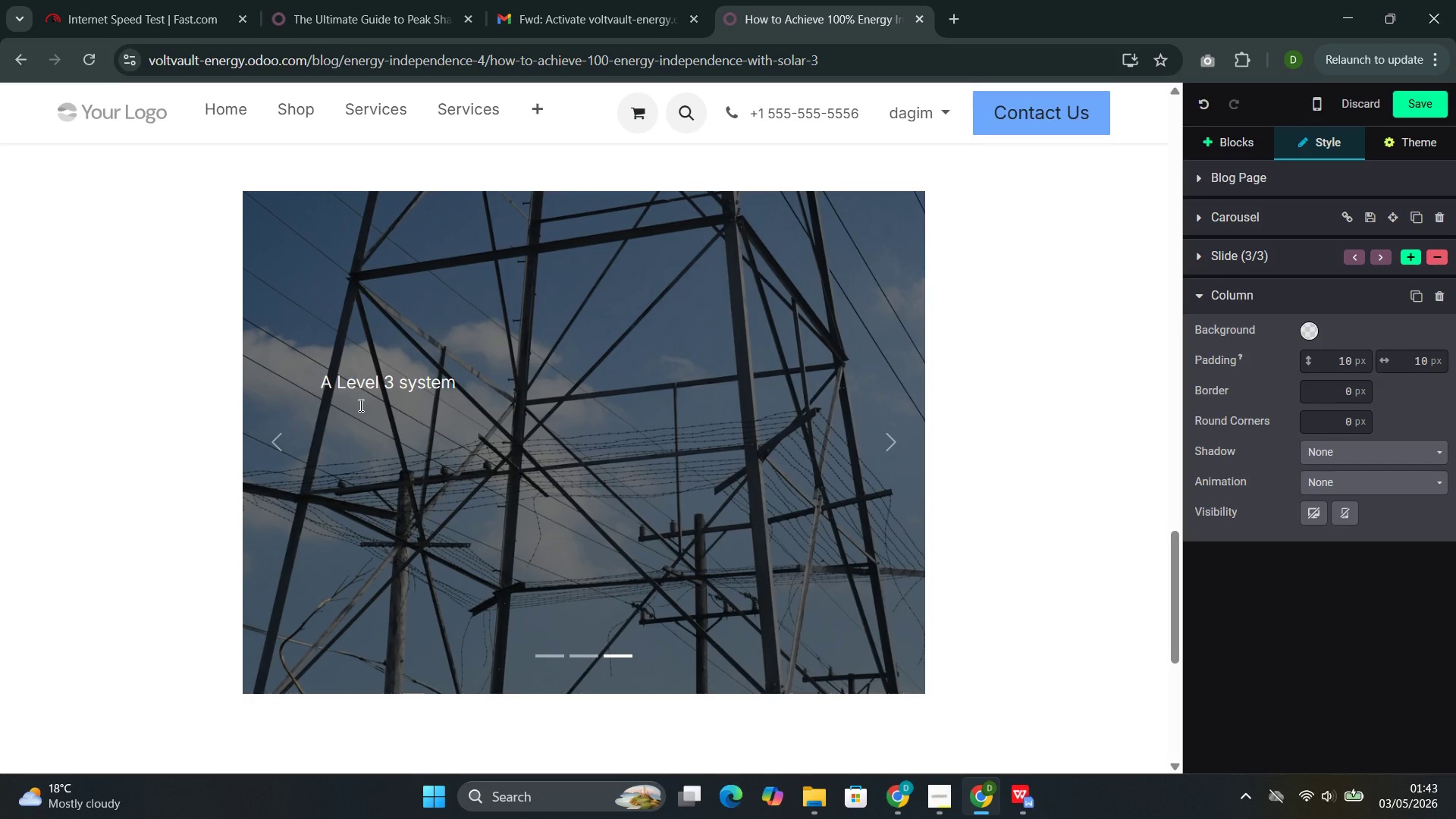 
wait(5.11)
 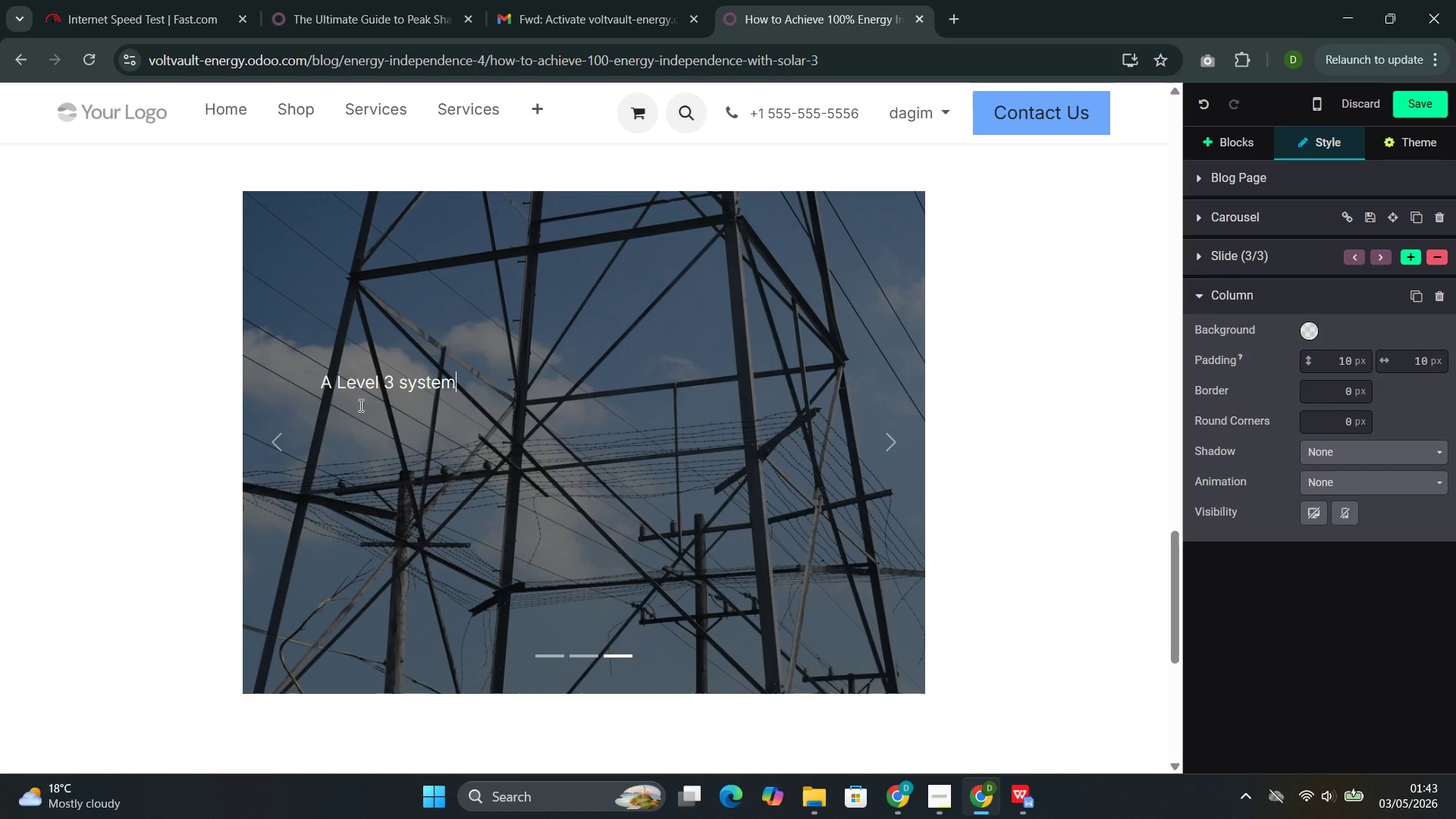 
key(Space)
 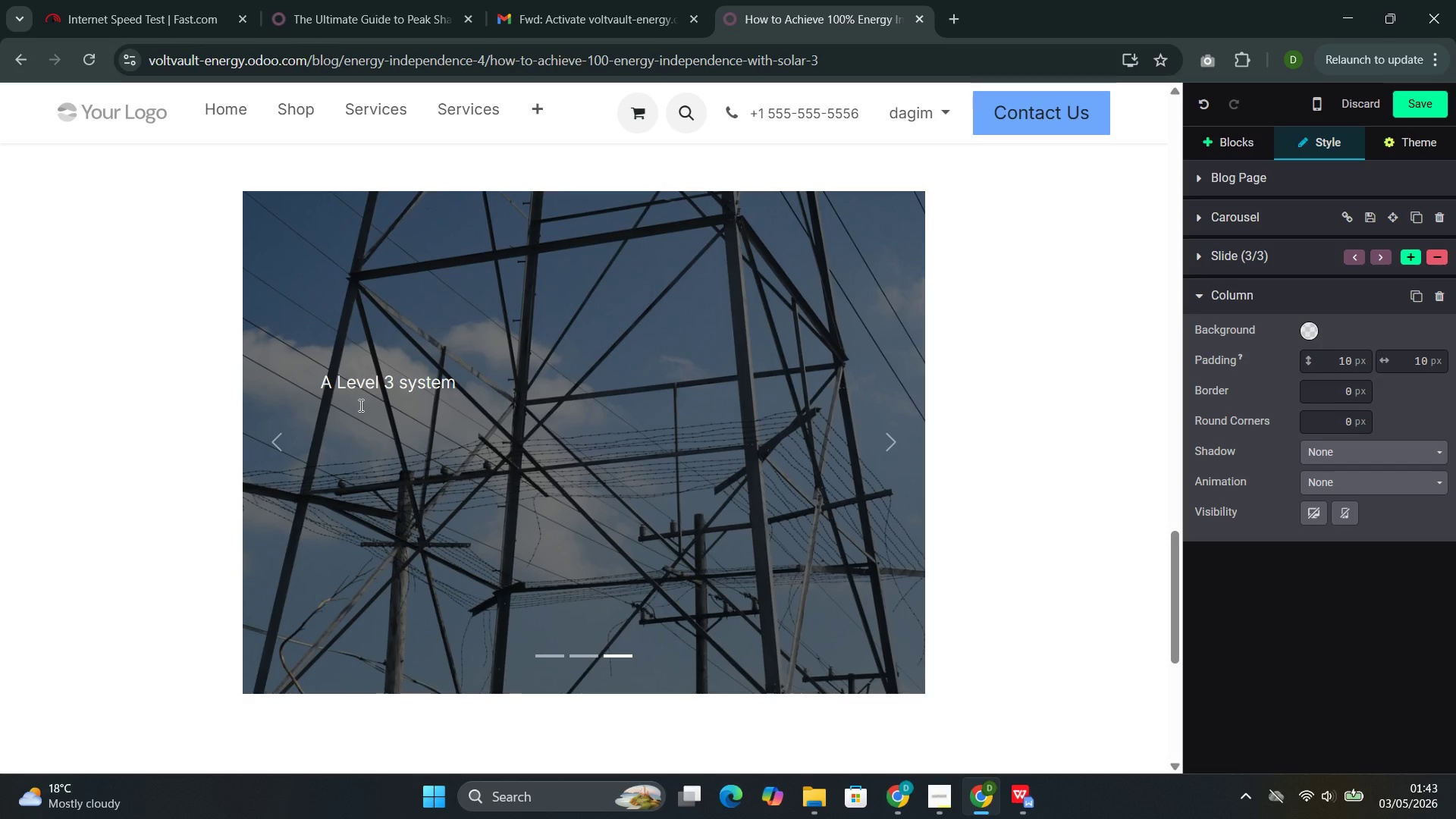 
wait(14.38)
 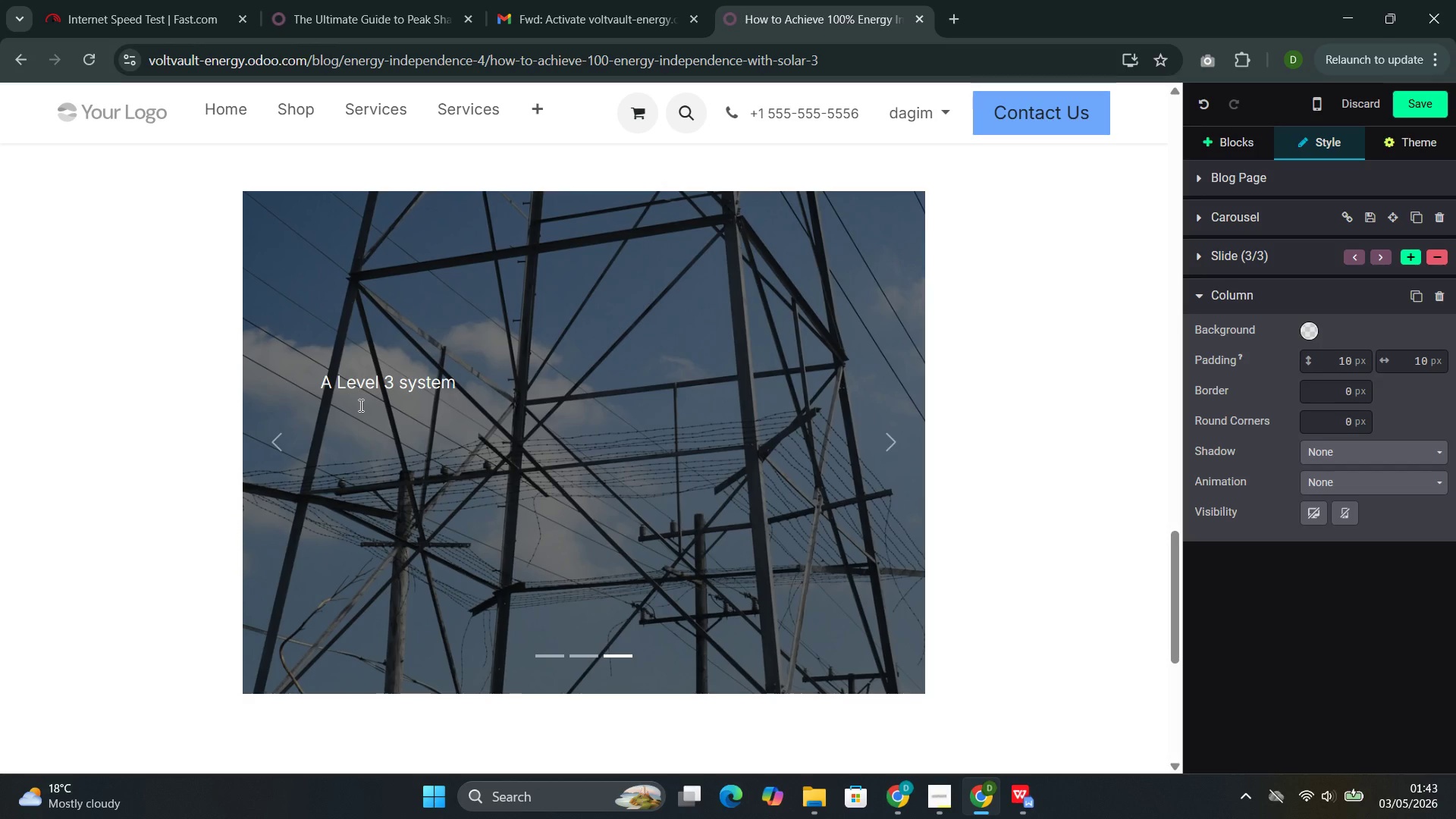 
type(typically includes 10-15 kW of solar capa)
 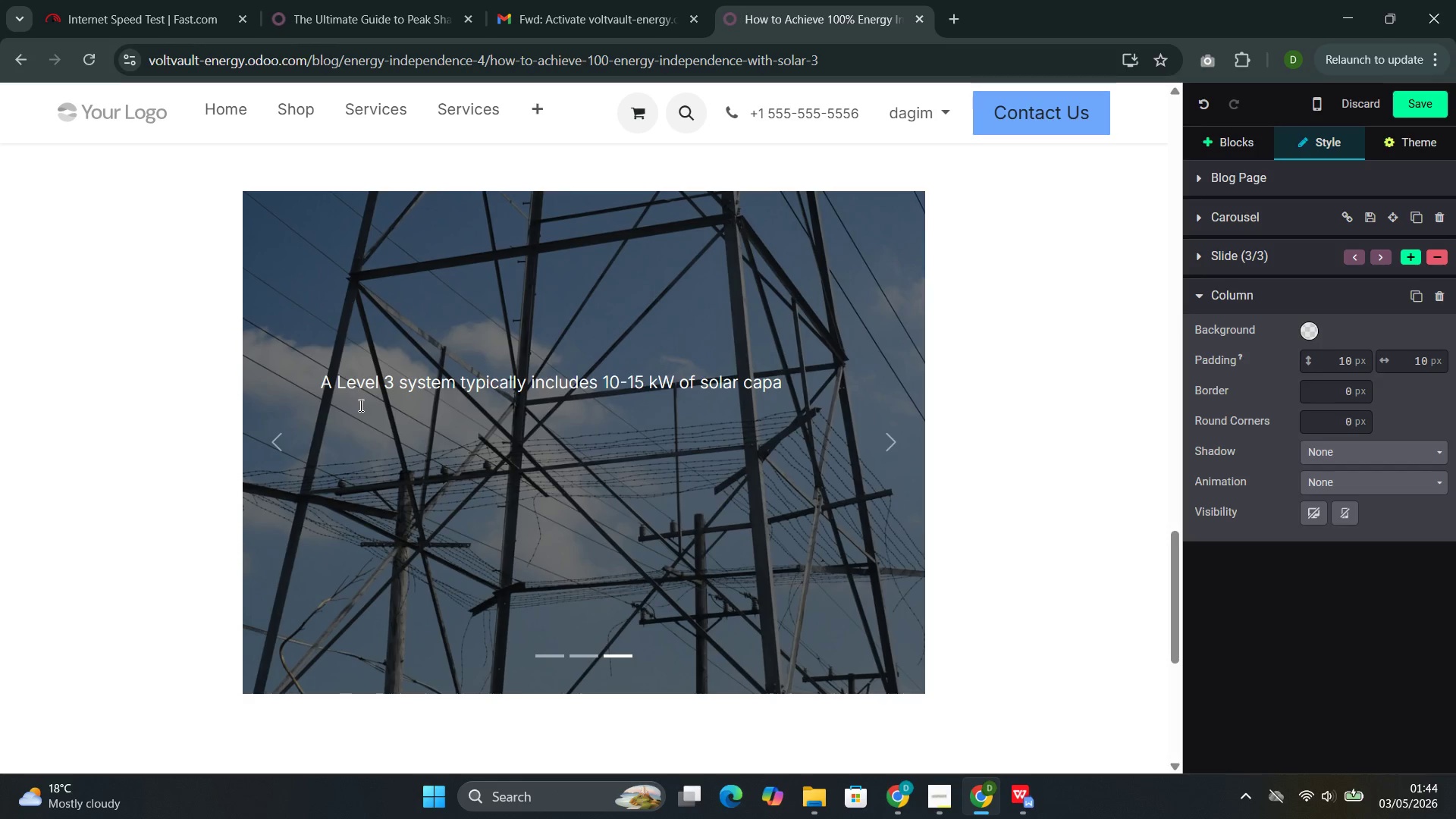 
wait(37.23)
 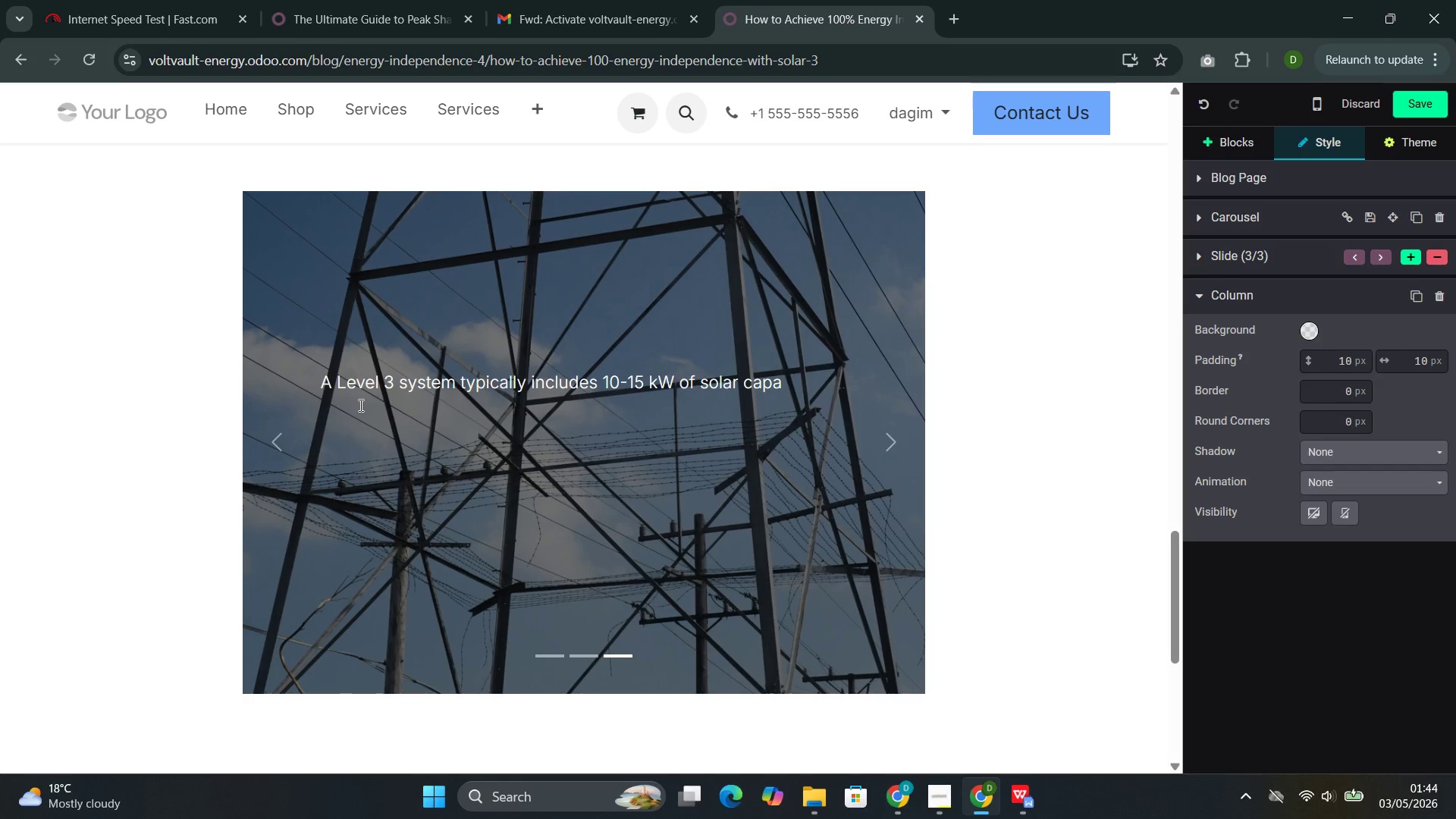 
type(city and 40)
 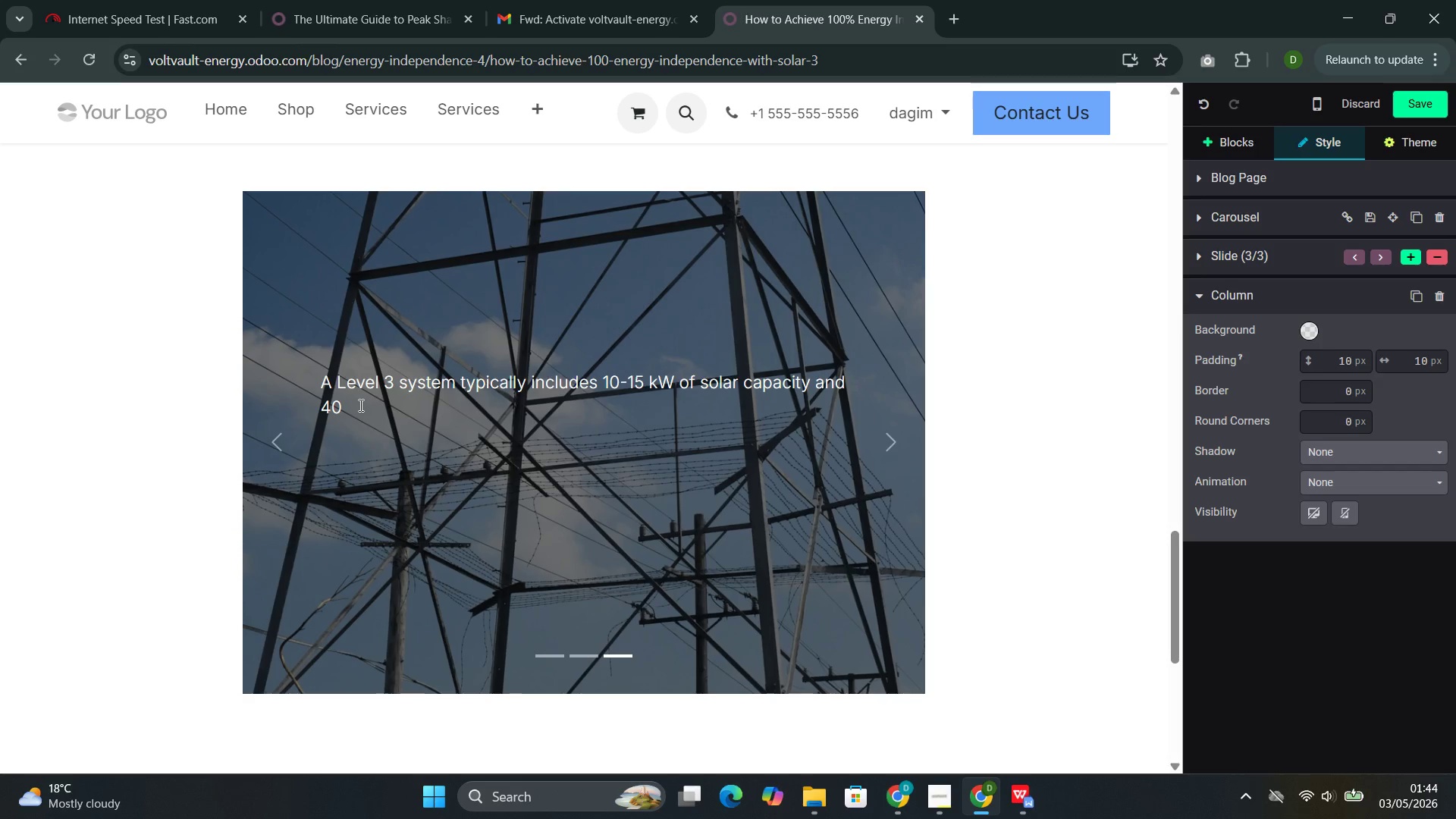 
wait(5.05)
 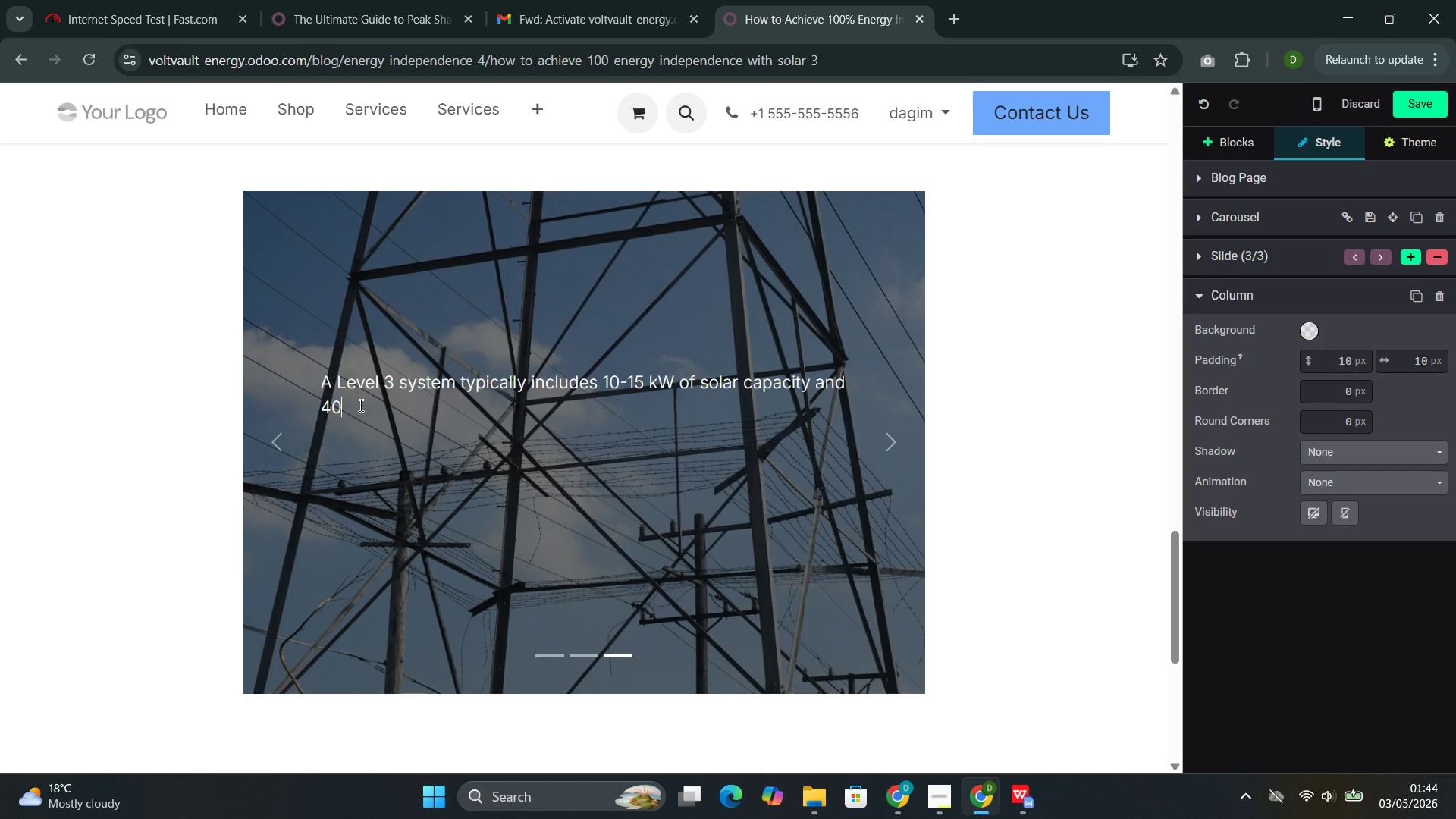 
type(-80)
 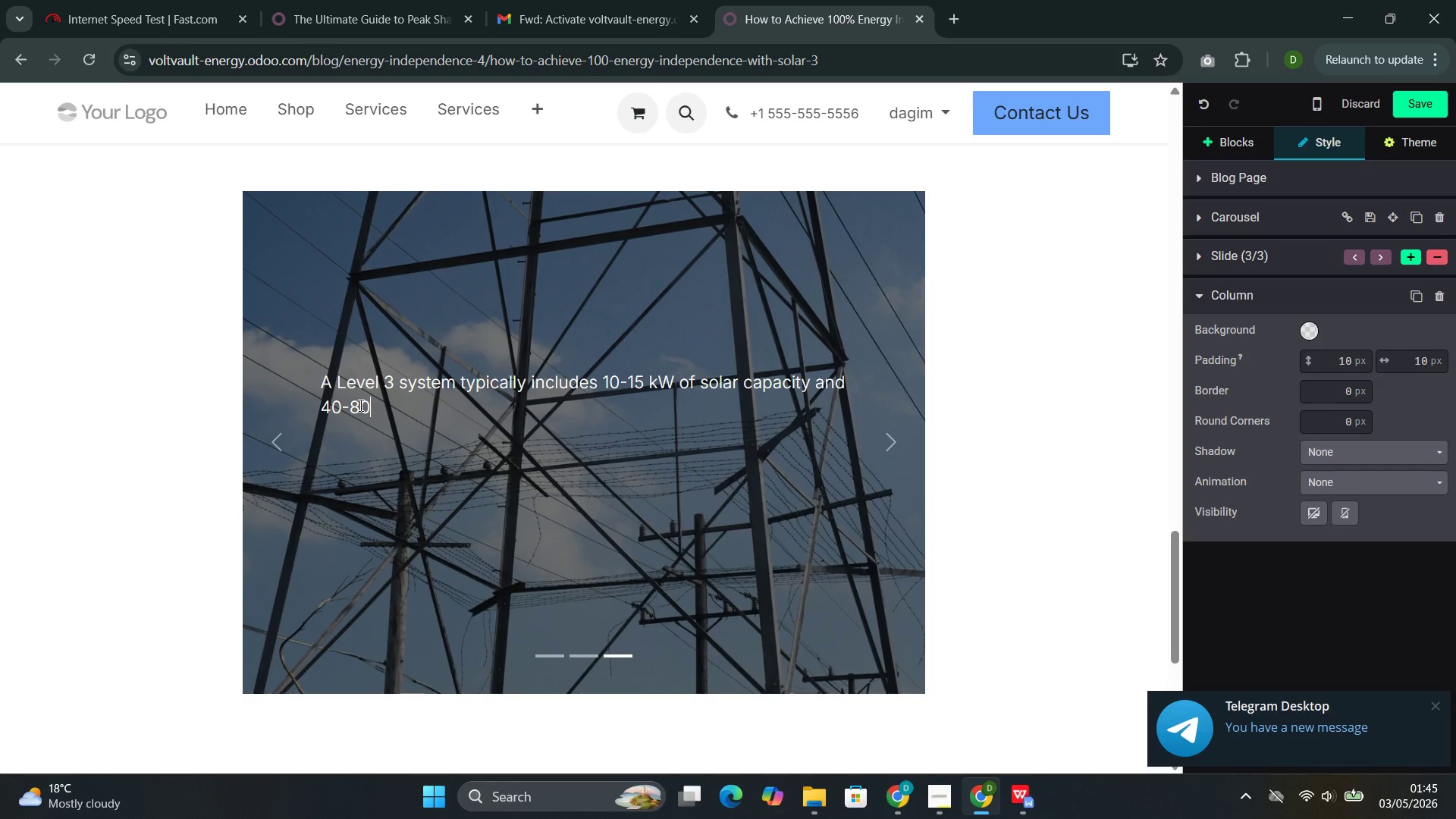 
wait(46.5)
 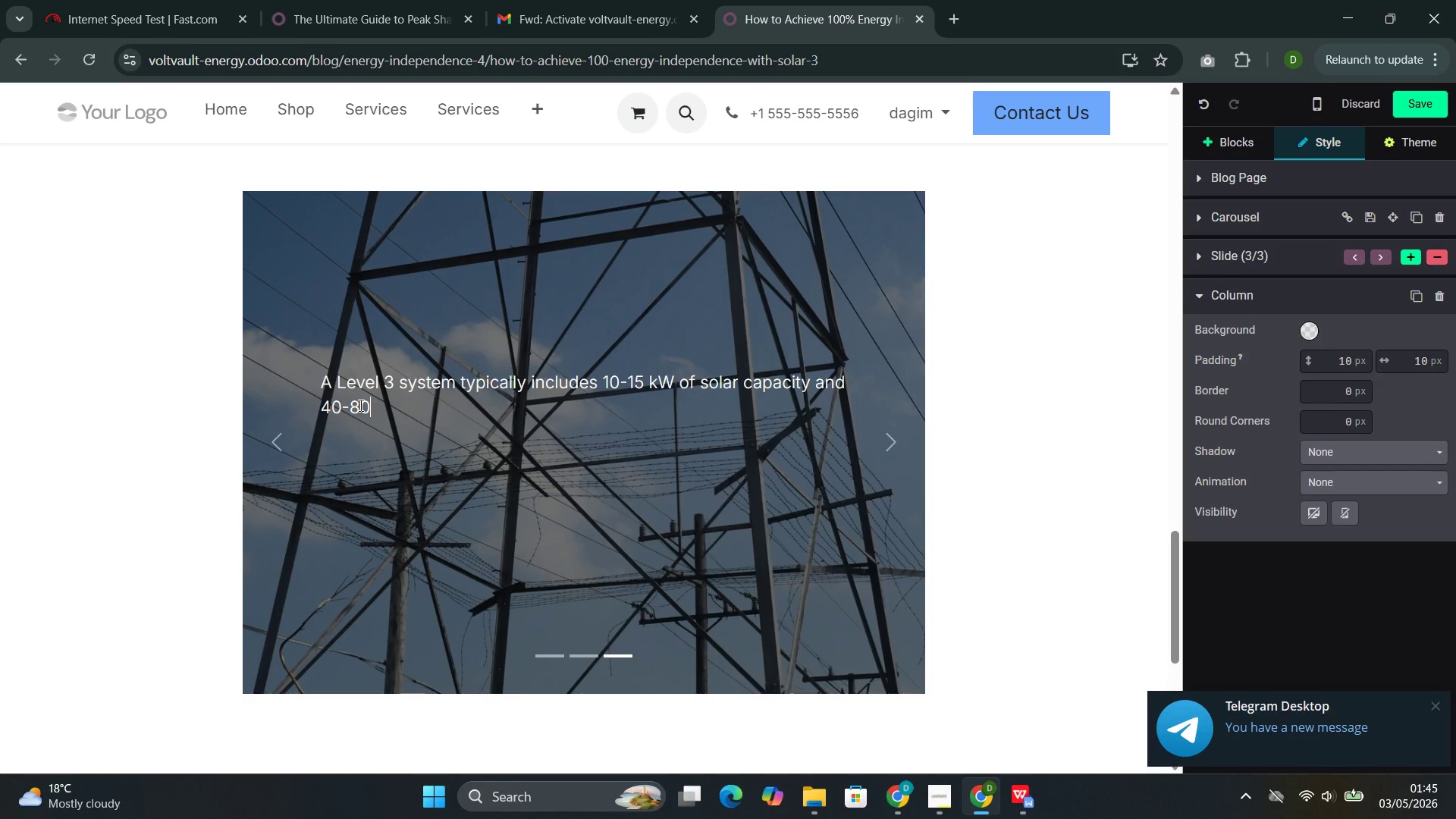 
type(k)
key(Backspace)
type(K)
key(Backspace)
type( kWh of battery d)
key(Backspace)
type(stirage. The lae)
key(Backspace)
type(rger solar array generates enough poer during sunny p)
 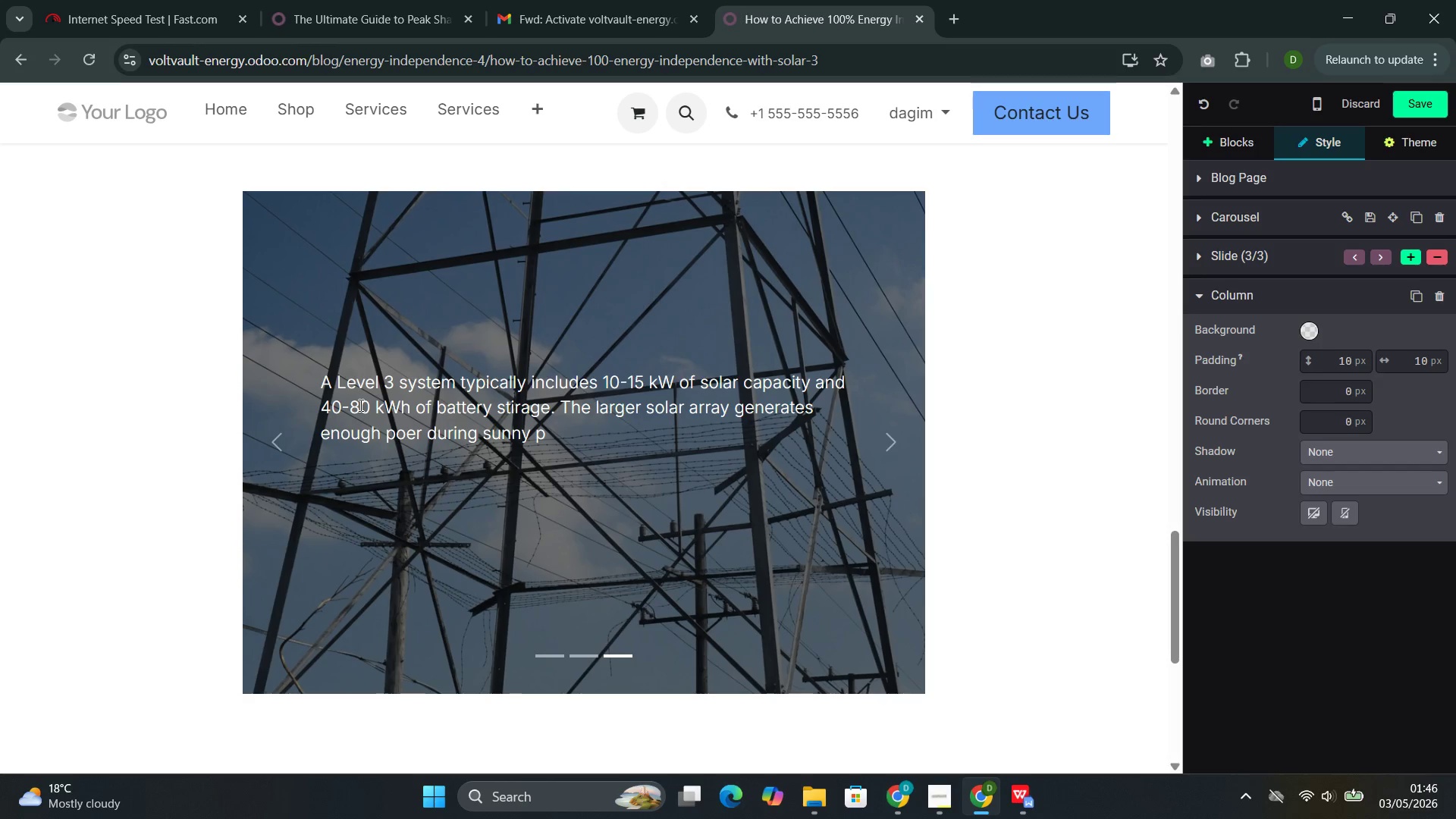 
type(eriods to fully)
 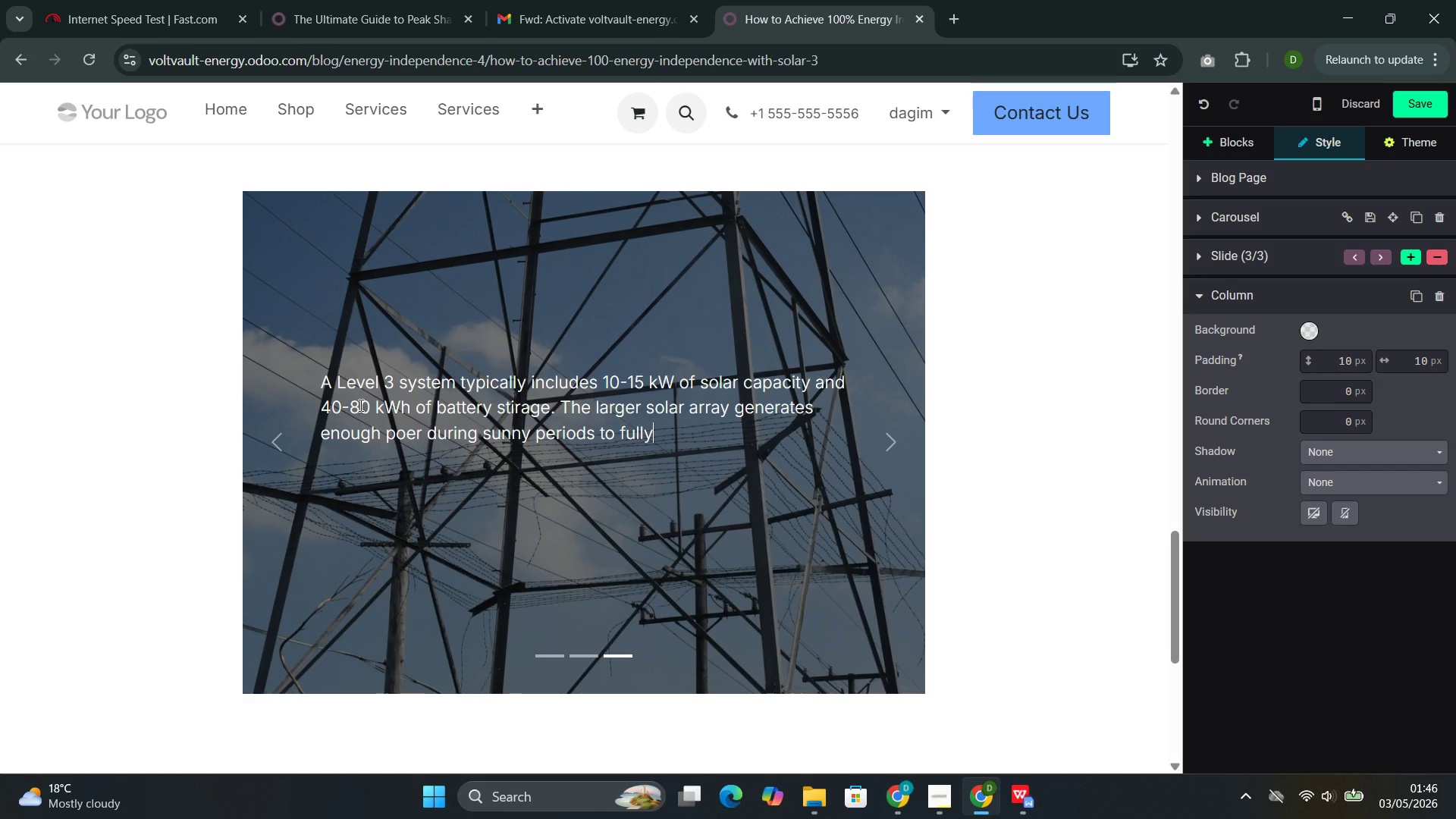 
type( charge the batterie )
 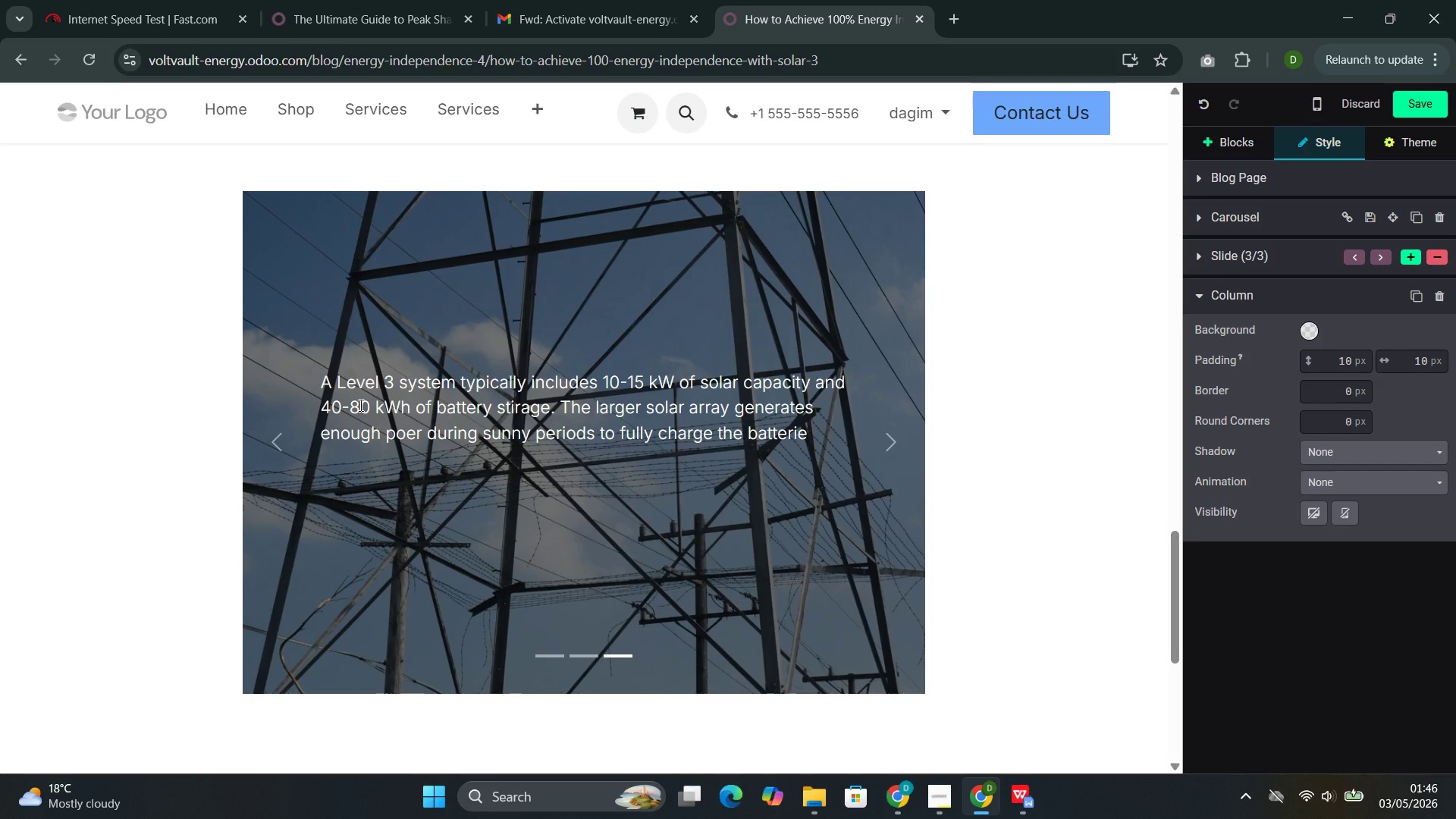 
wait(5.25)
 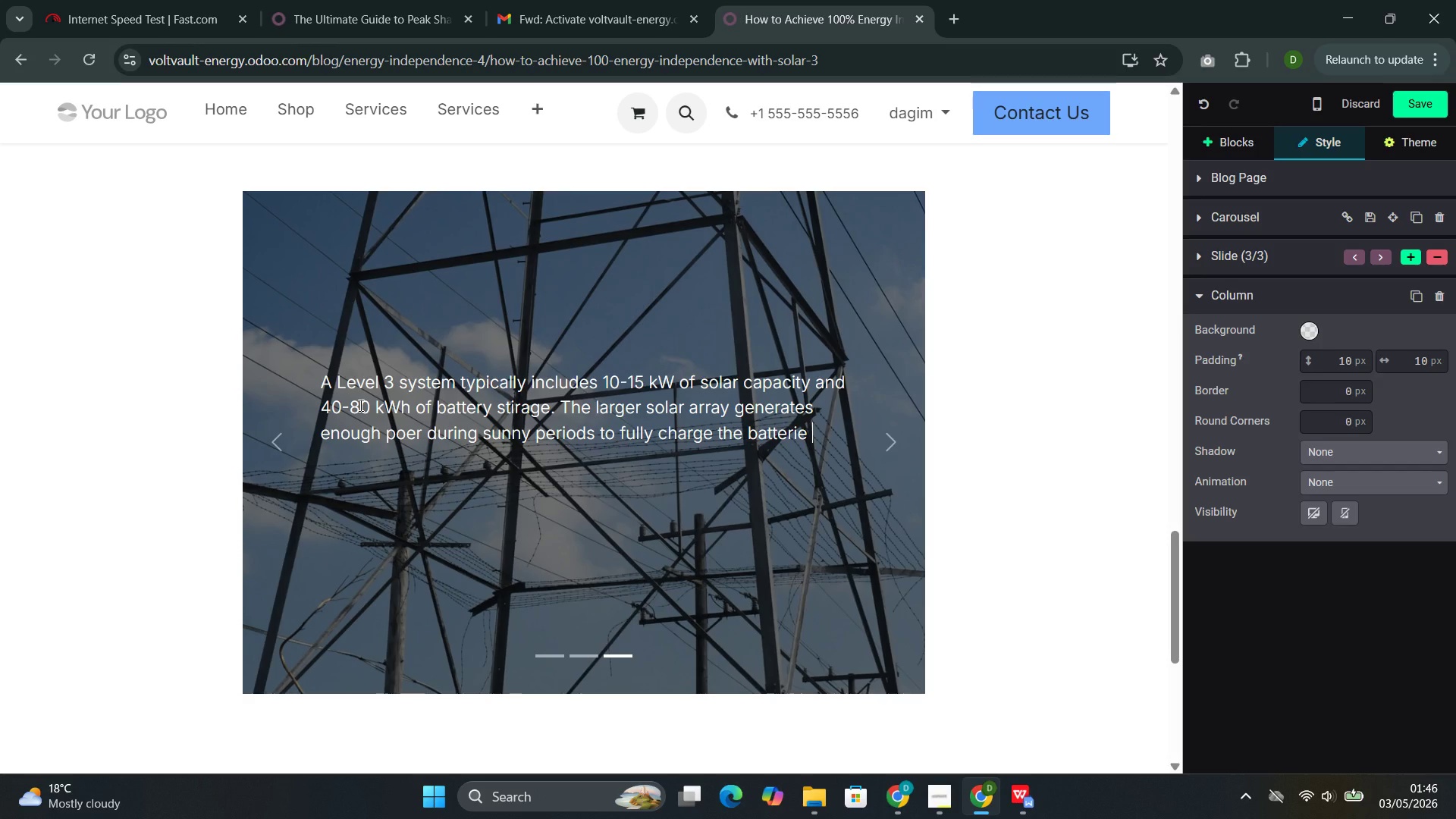 
key(Backspace)
type(s and meet household demand )
 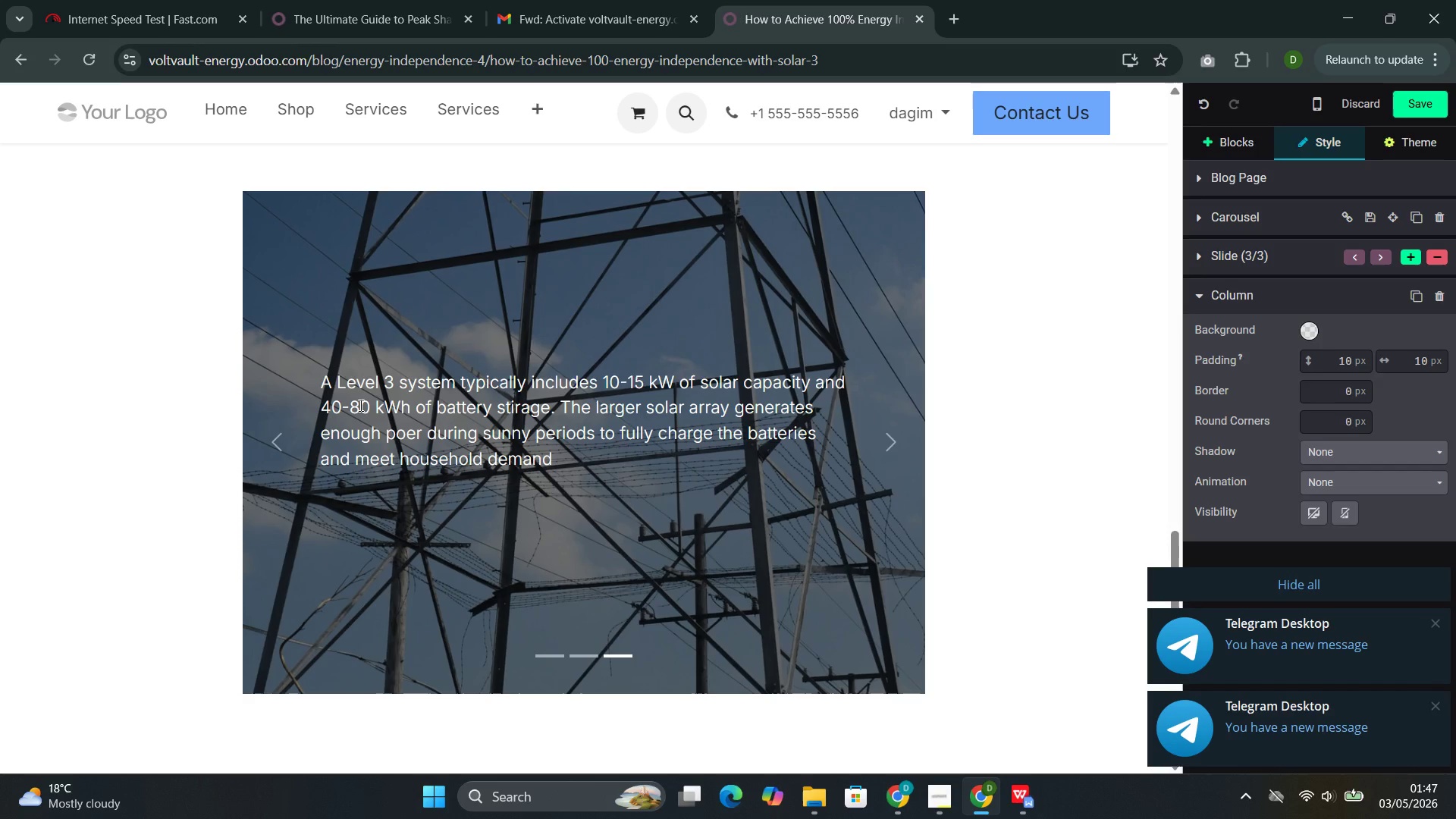 
type(simulta)
 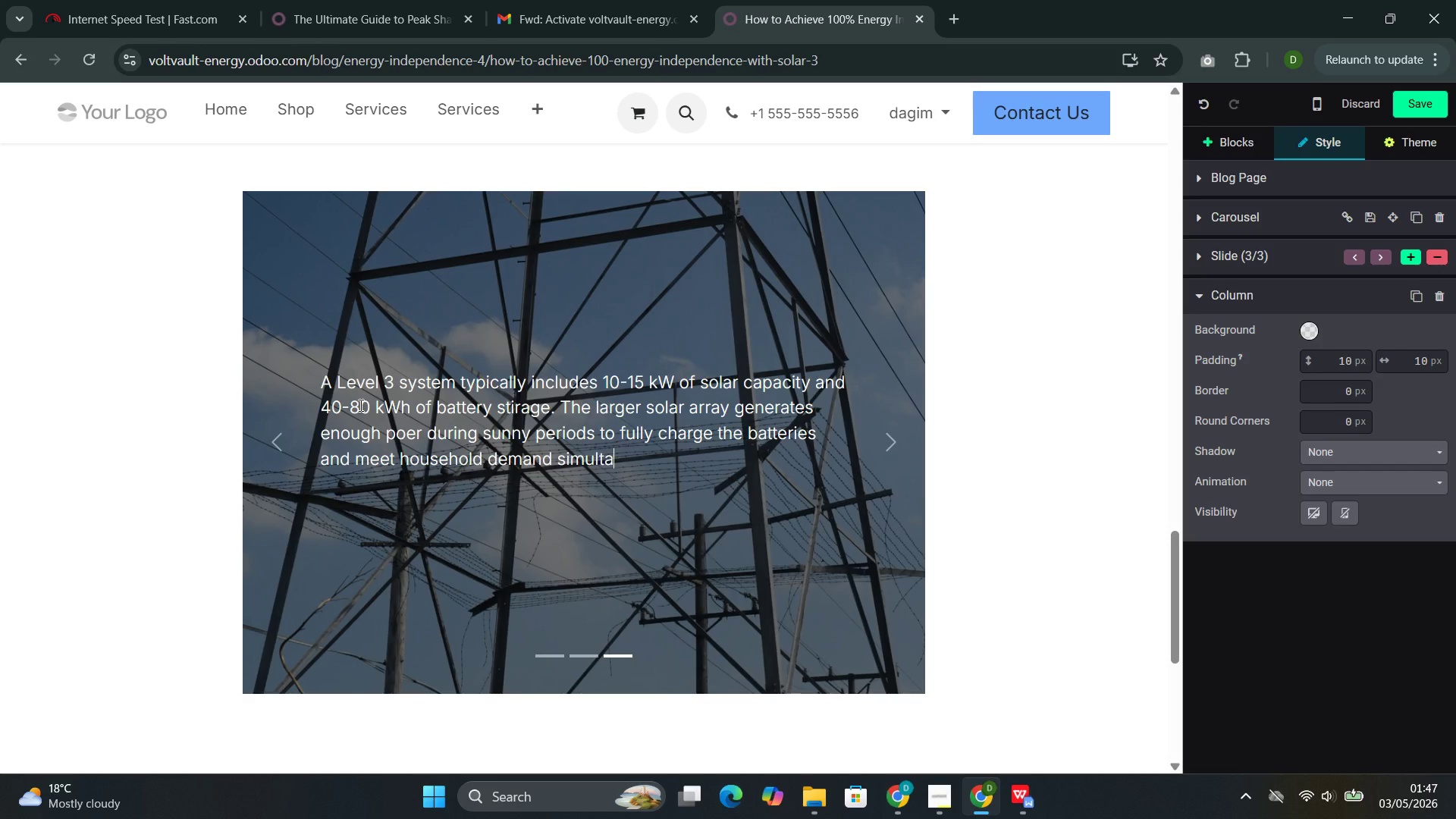 
wait(9.12)
 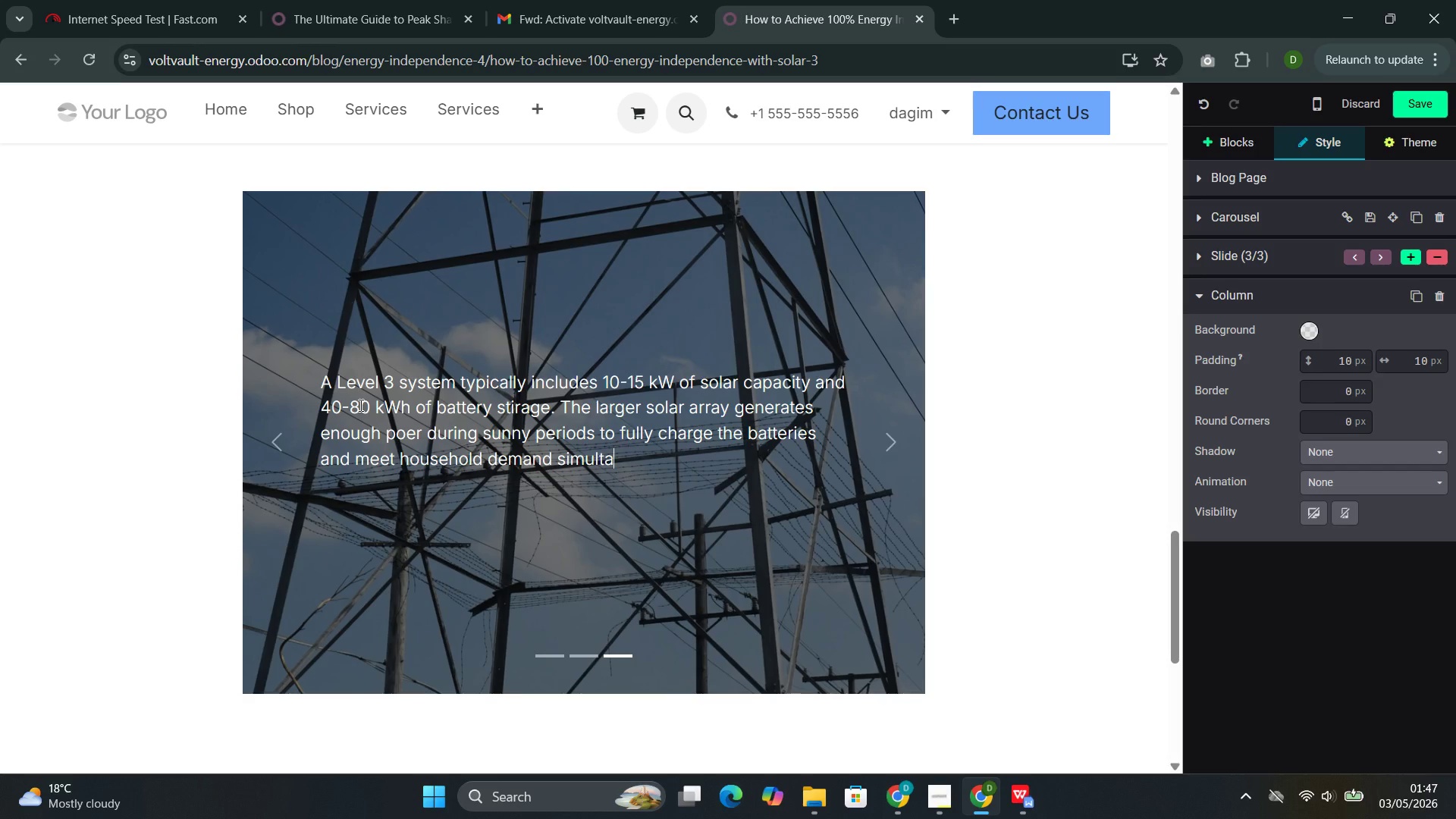 
type(neously )
key(Backspace)
type(. The exo)
key(Backspace)
type(pabded battery capacity provides multiple days of ai)
key(Backspace)
type(utonomy during cloudy weather )
 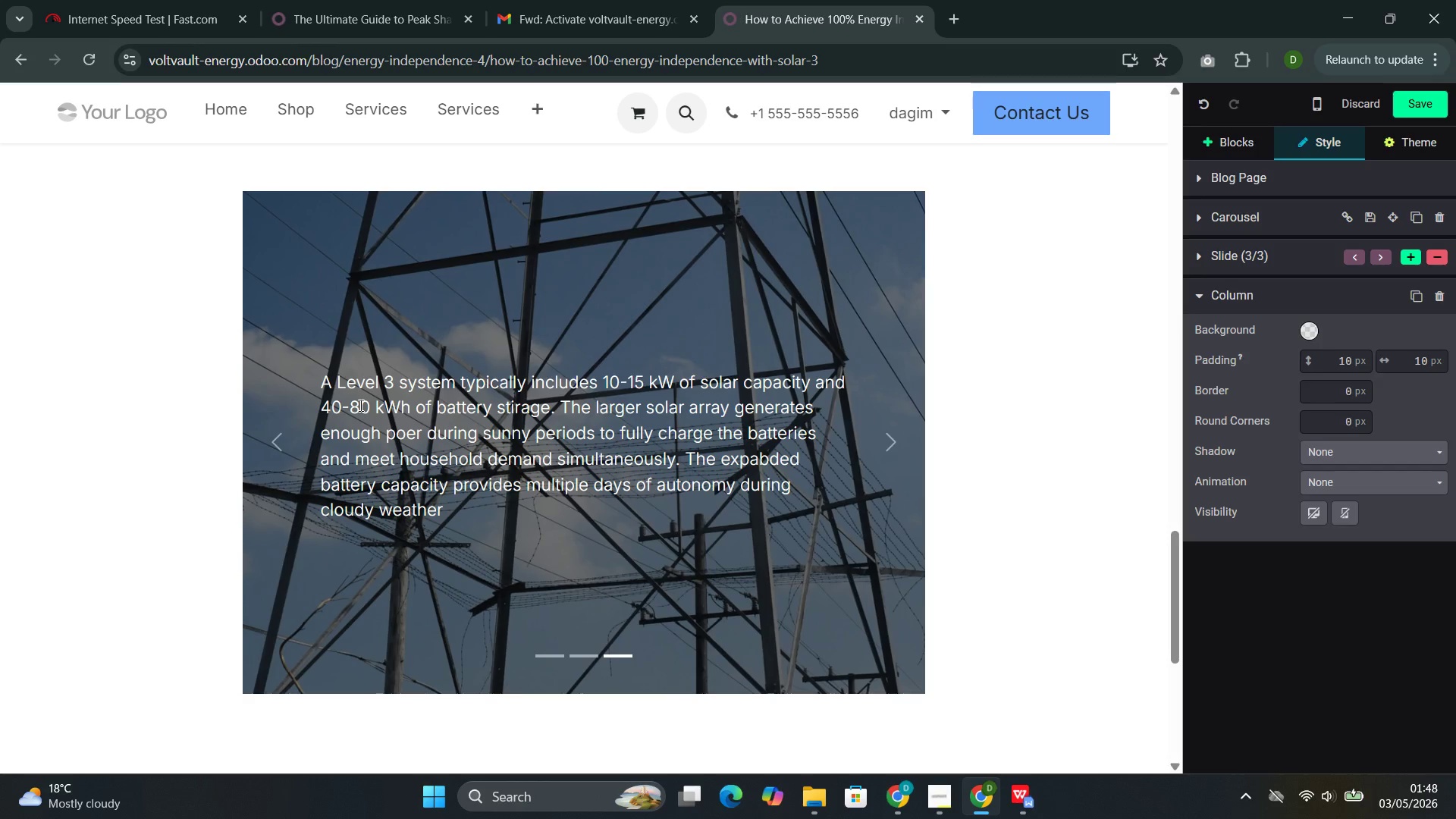 
left_click([895, 457])
 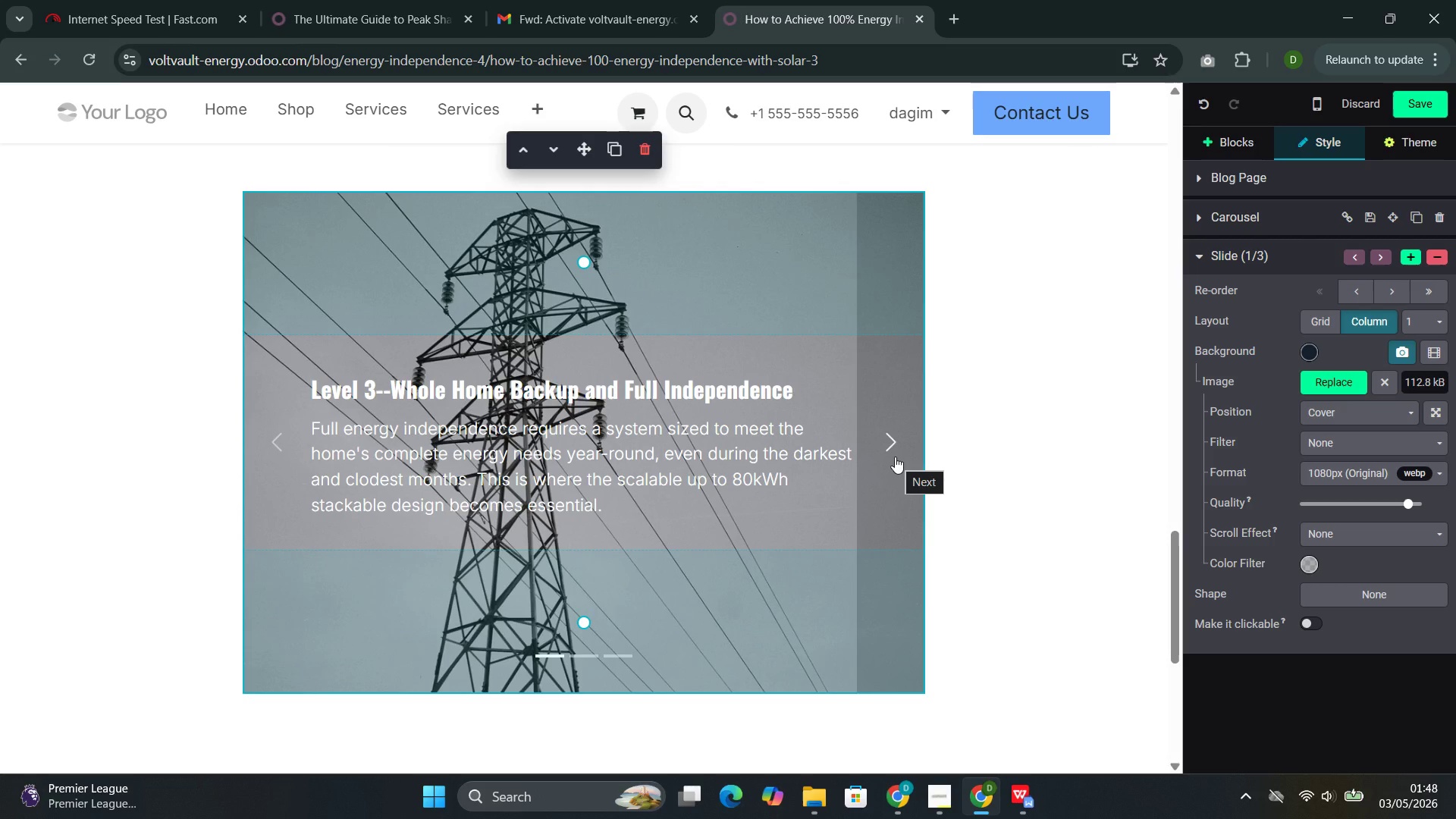 
wait(6.02)
 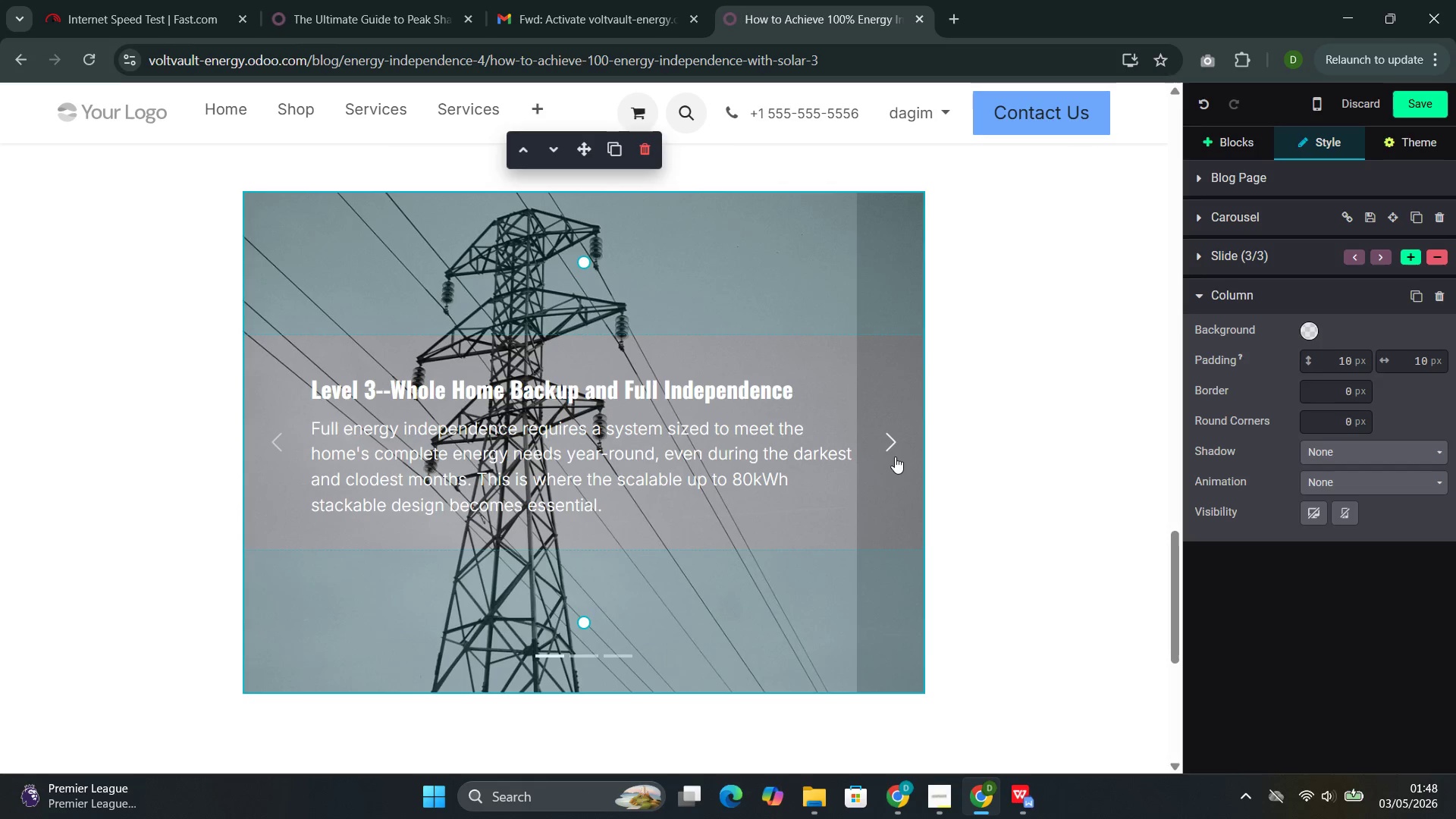 
left_click([895, 457])
 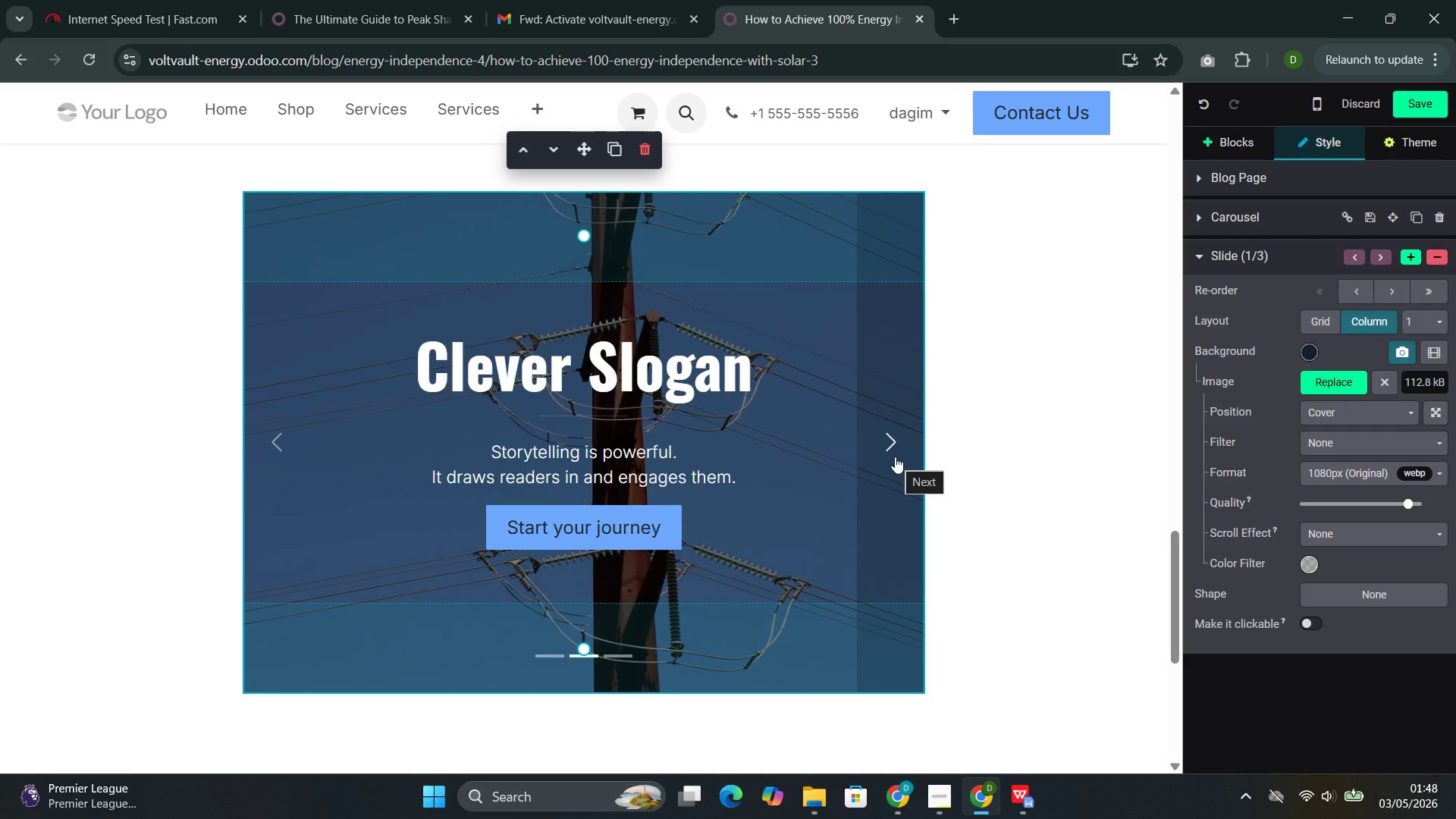 
left_click([895, 457])
 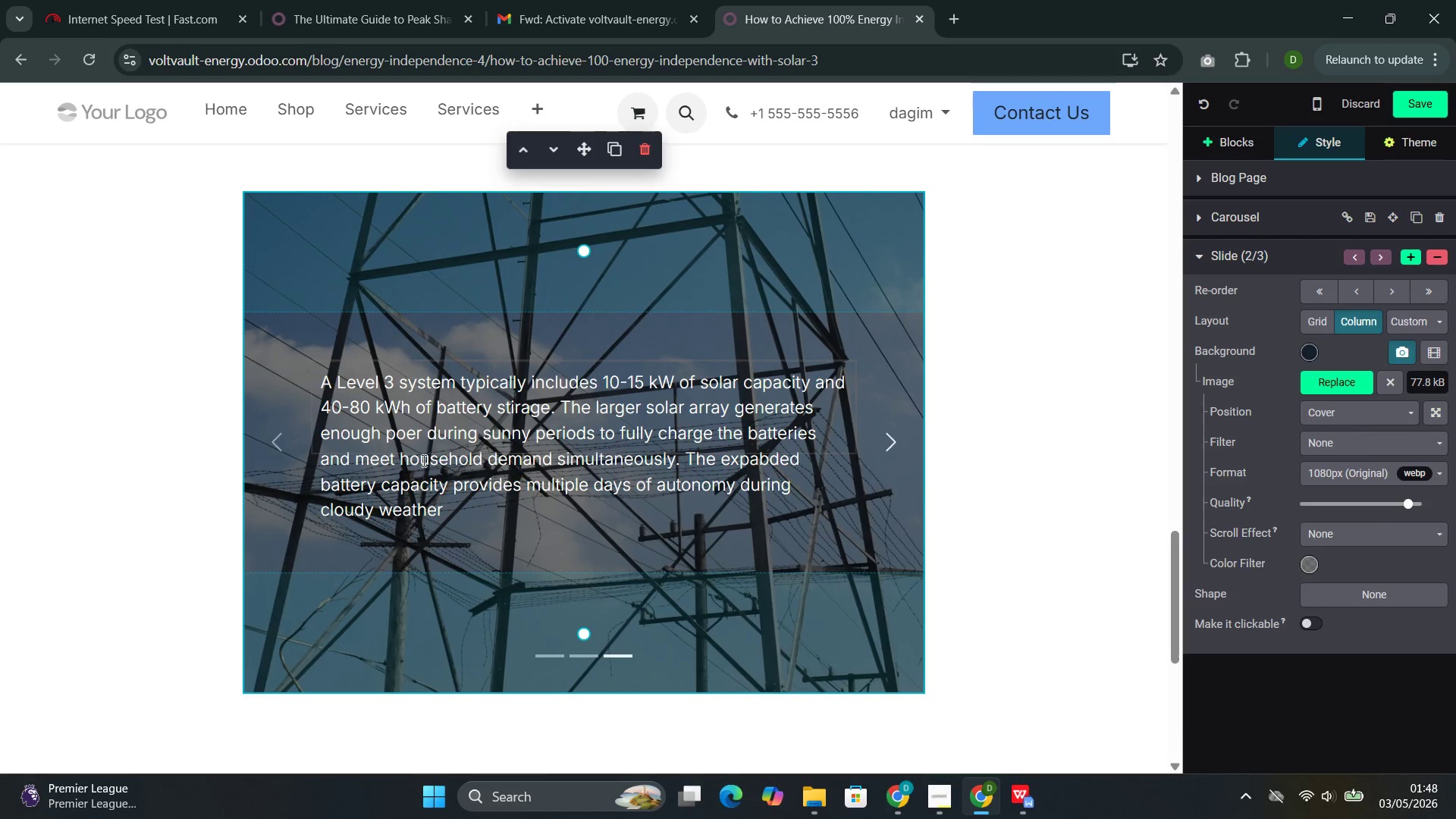 
double_click([423, 463])
 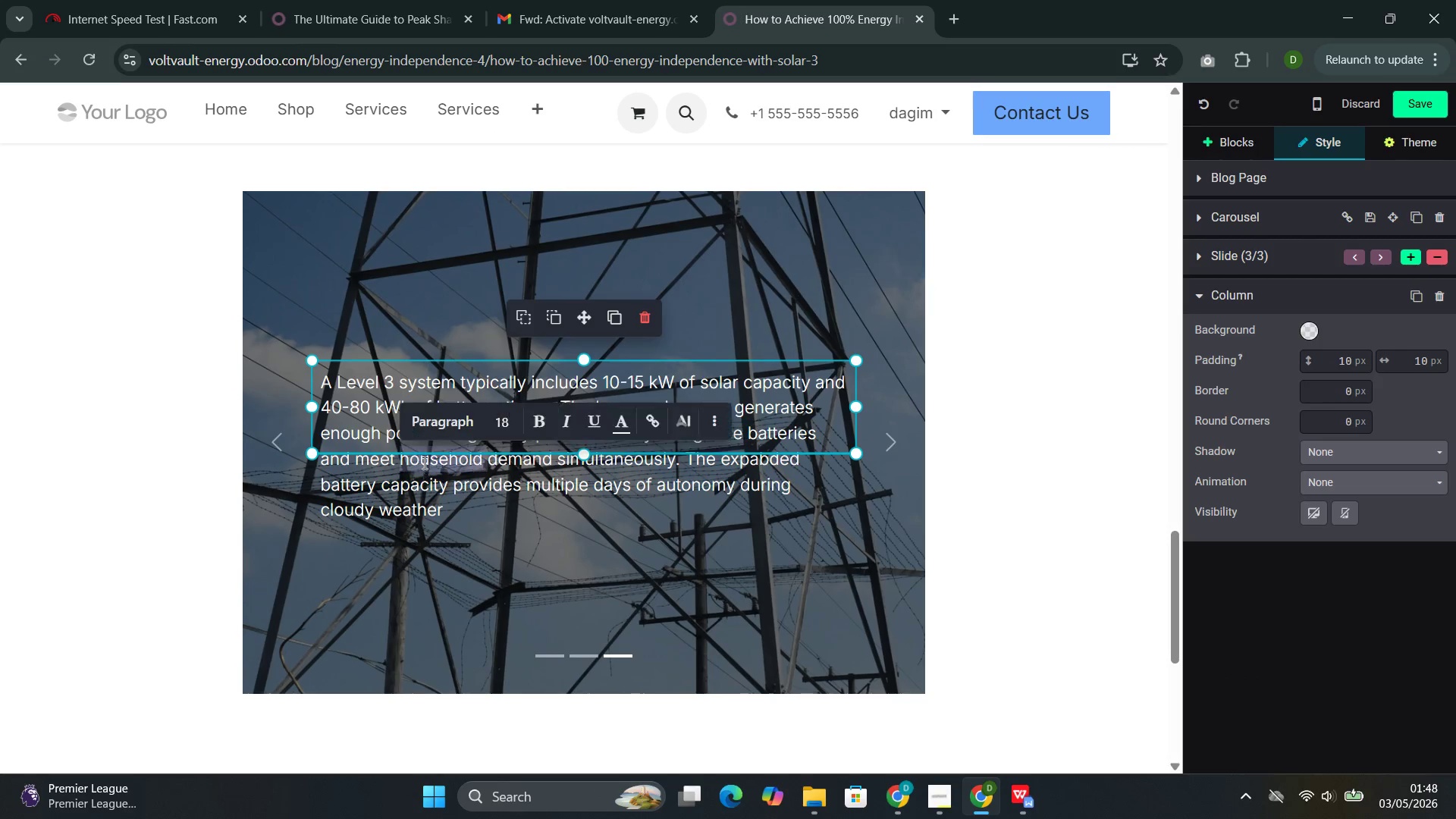 
triple_click([423, 463])
 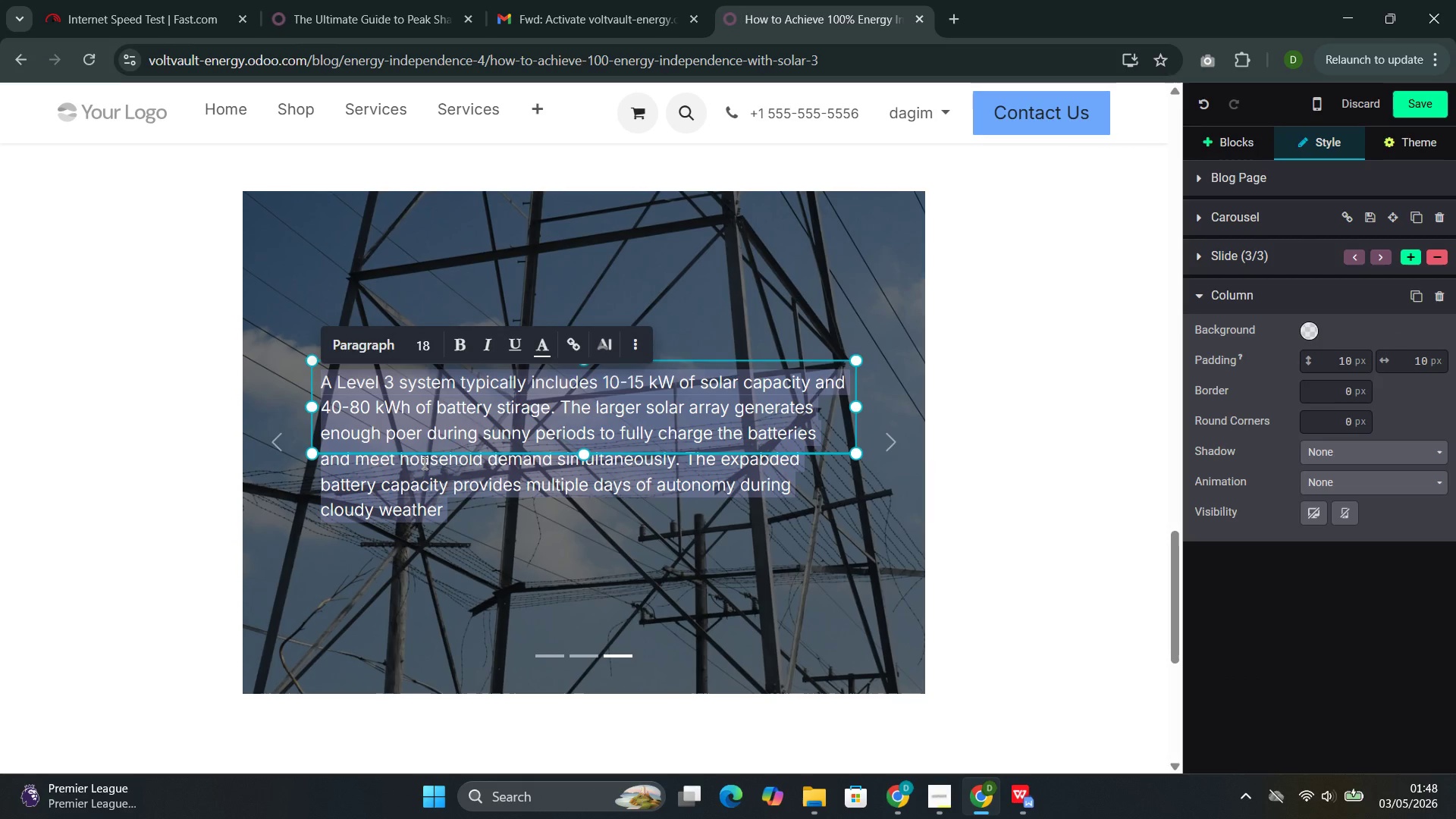 
key(Control+A)
 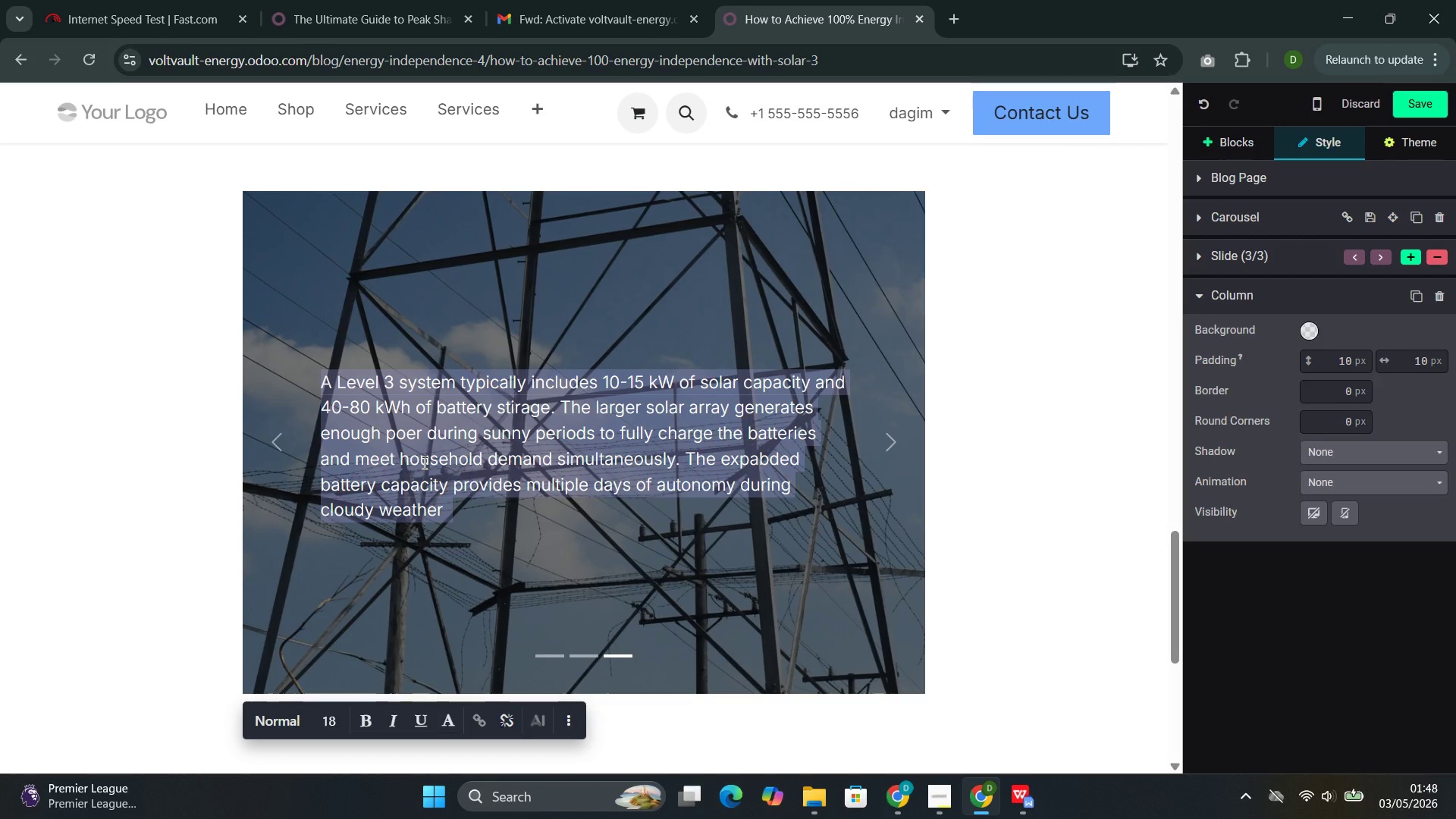 
key(Control+X)
 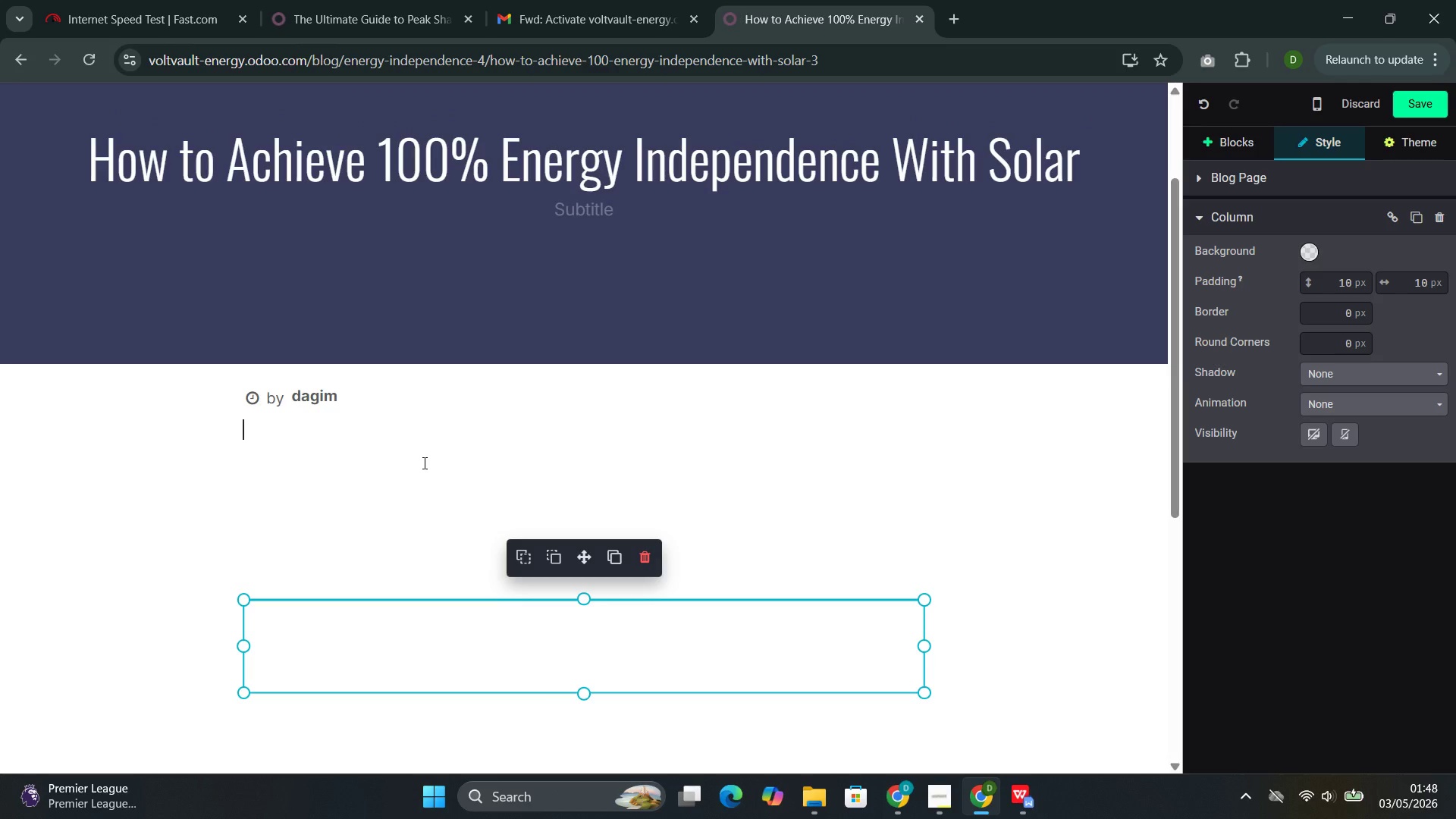 
key(Control+Z)
 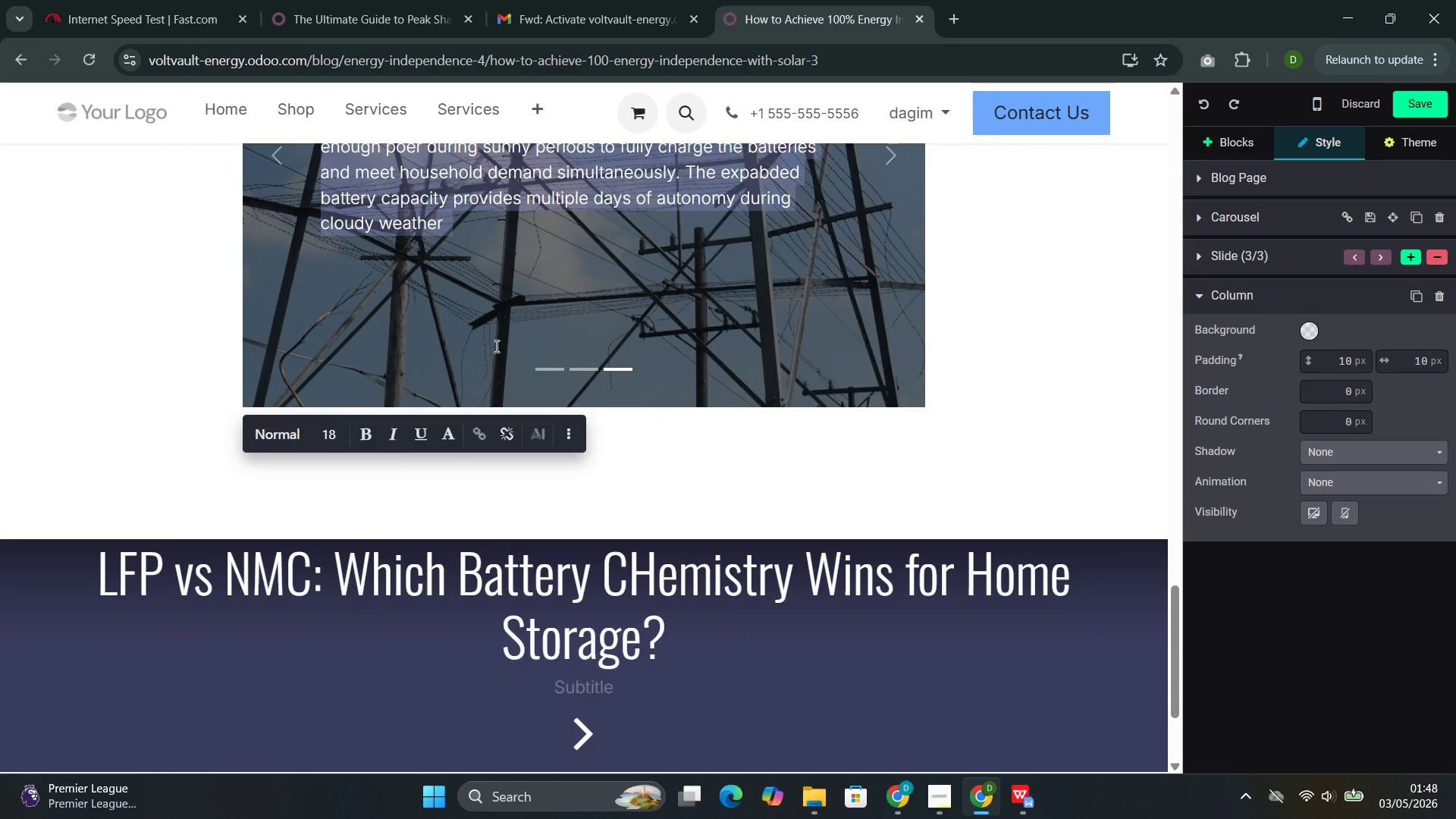 
left_click([512, 296])
 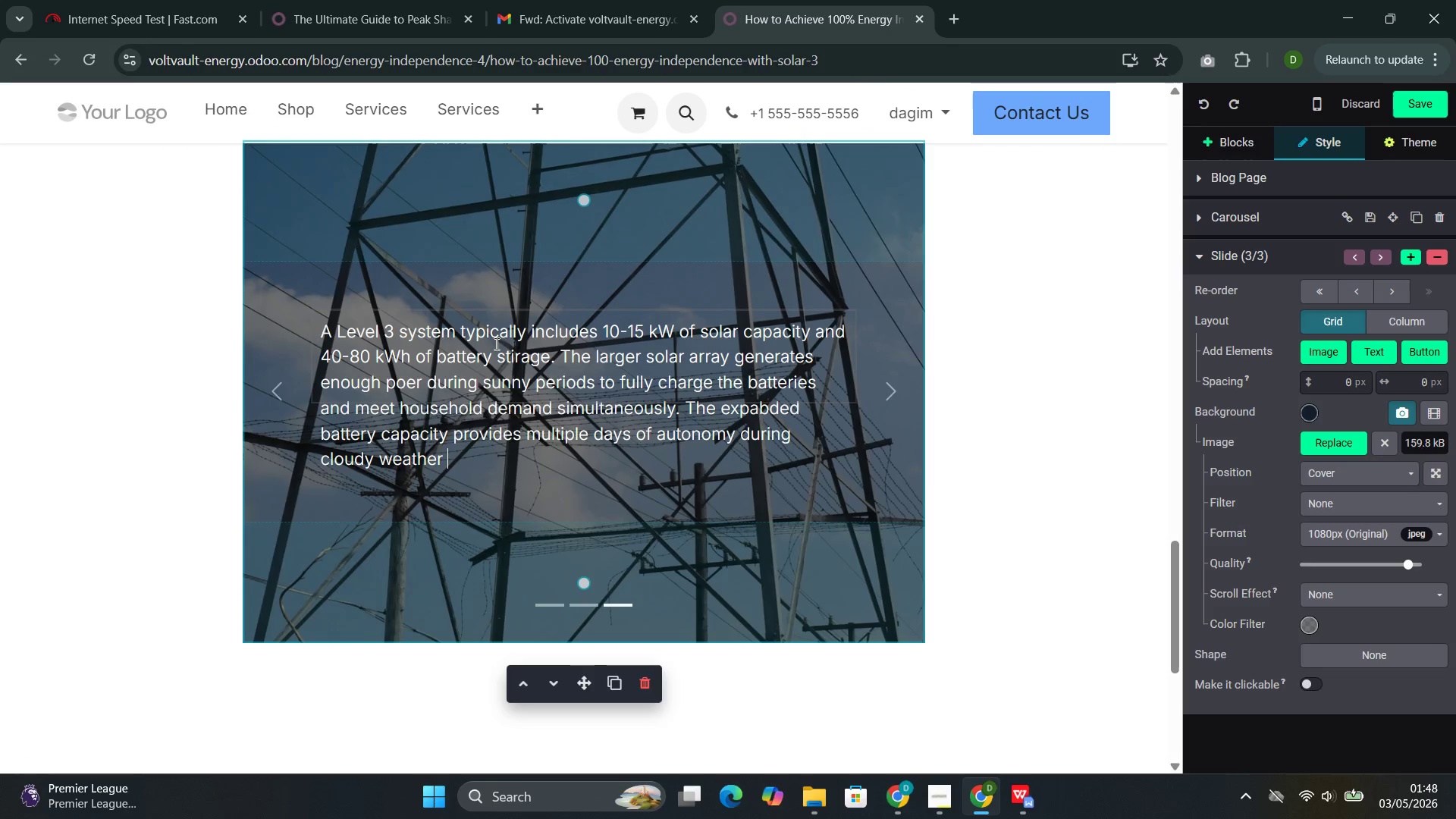 
double_click([495, 344])
 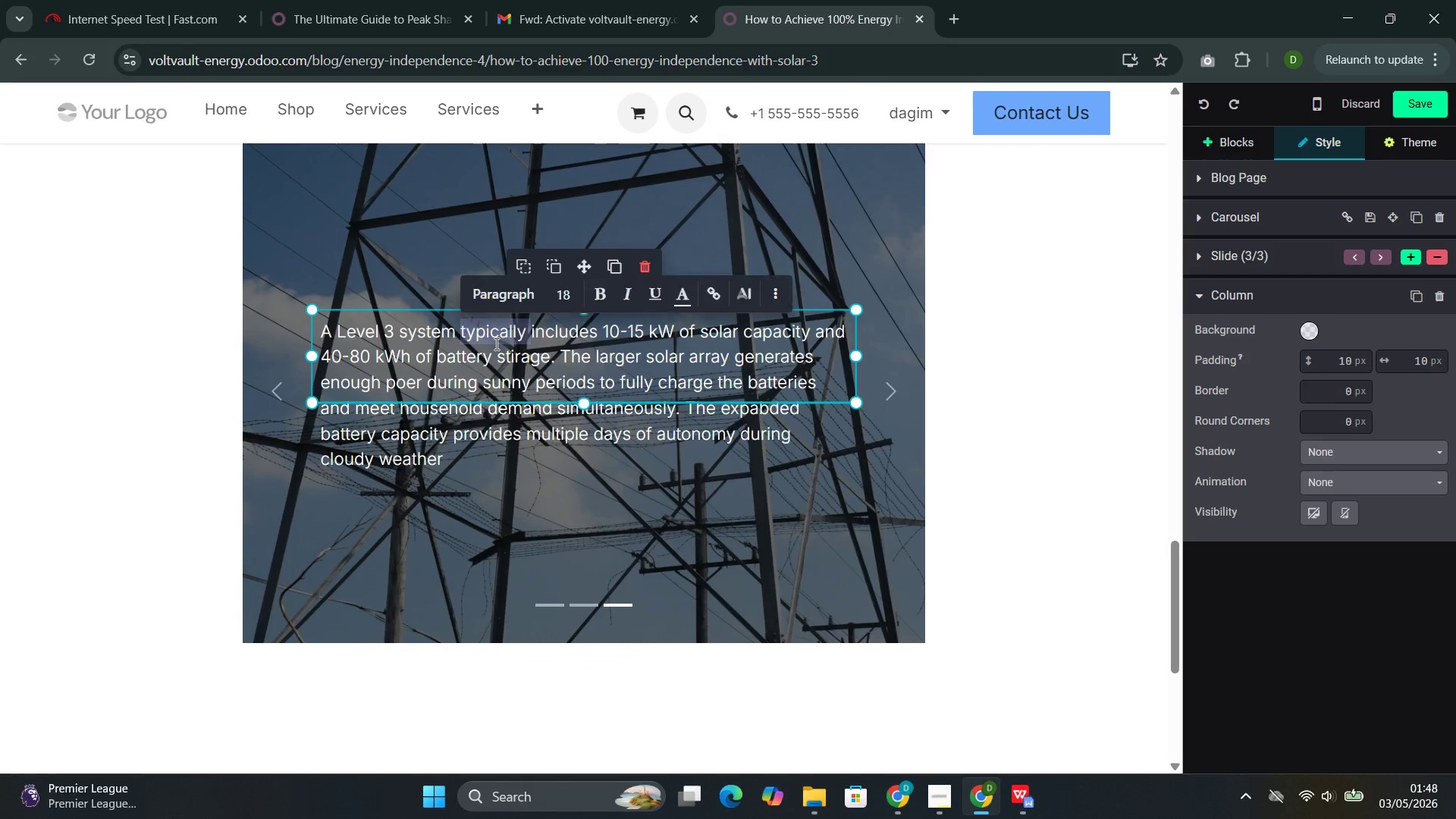 
triple_click([495, 344])
 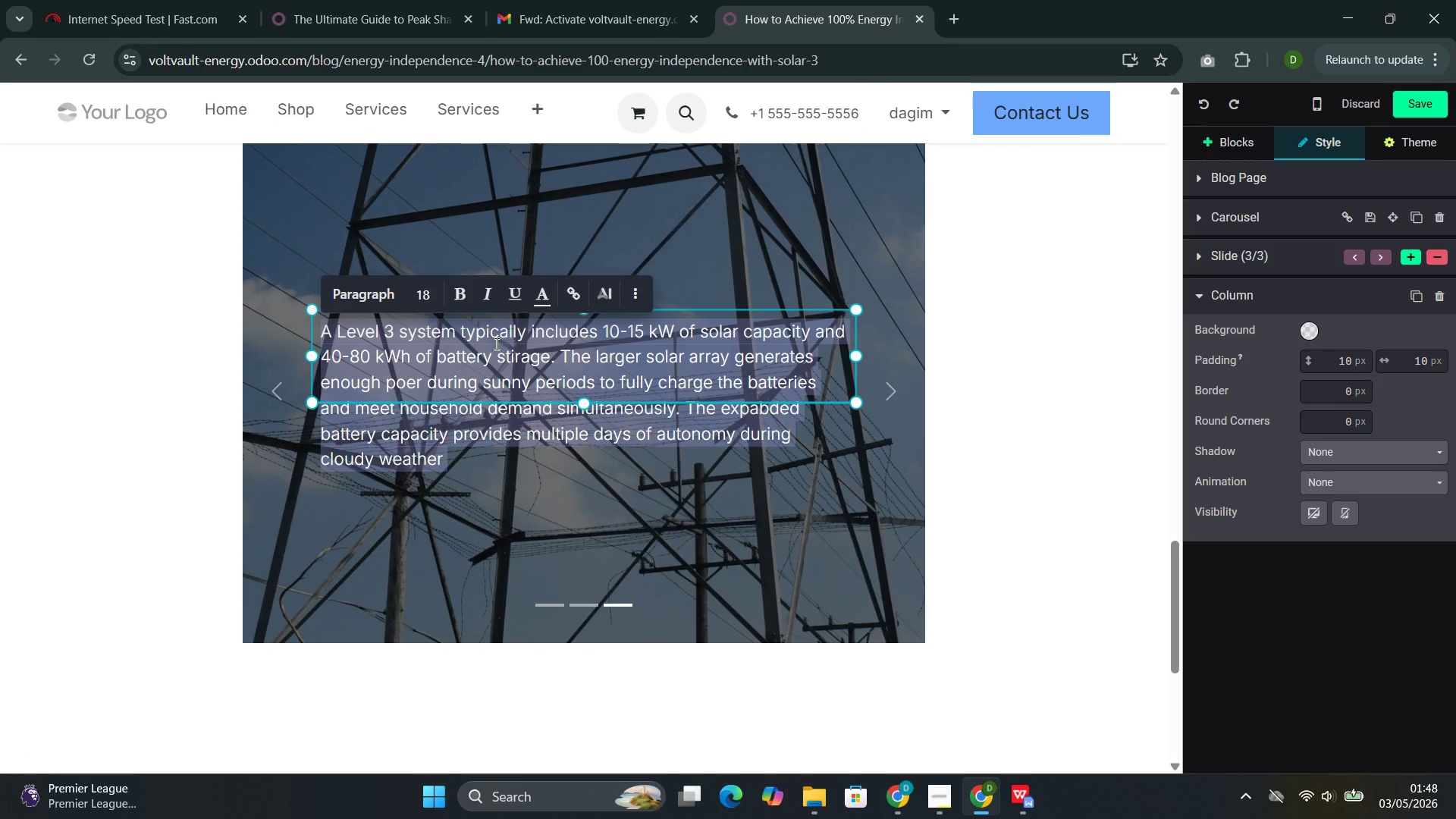 
key(Control+X)
 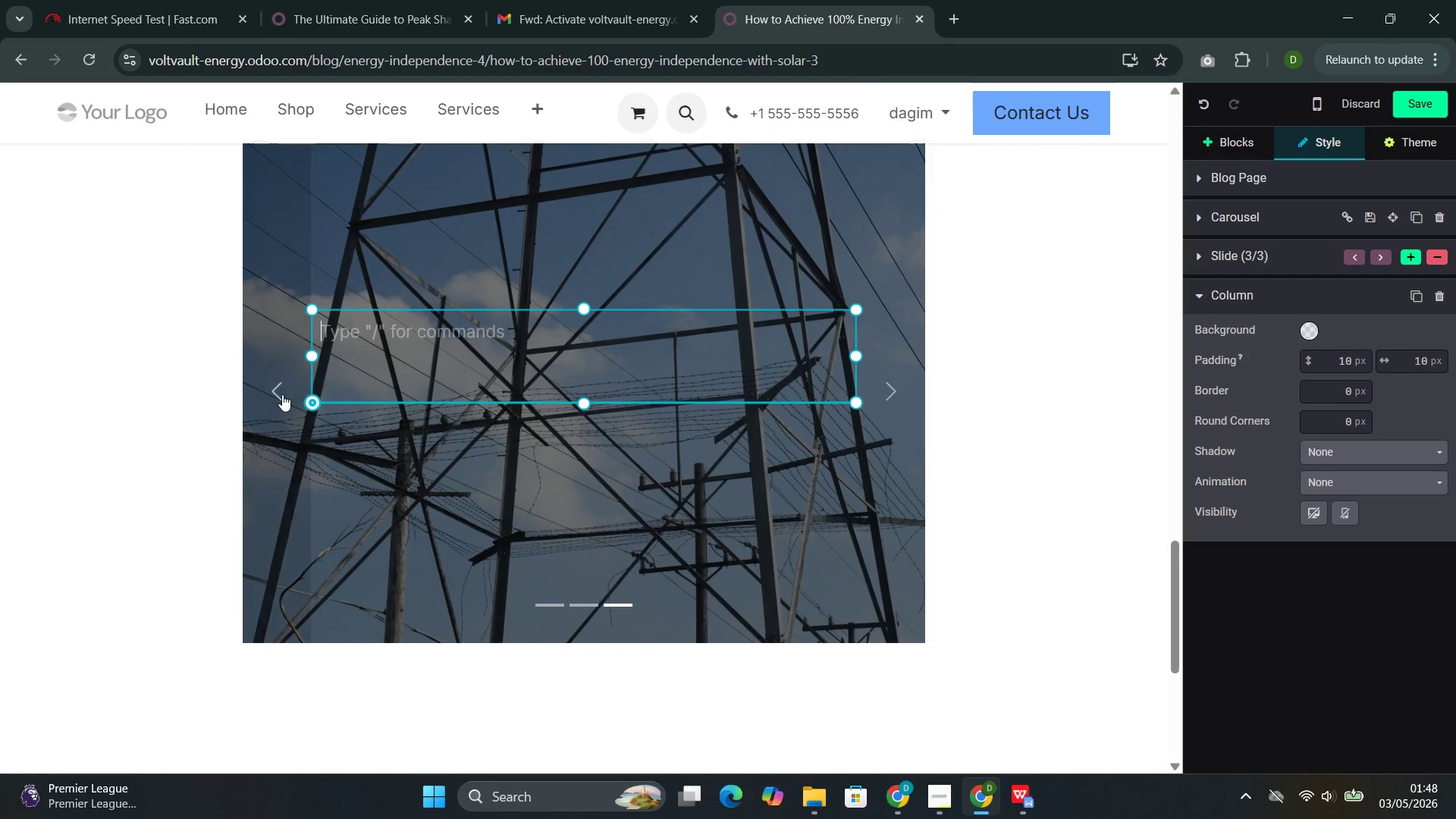 
left_click([281, 394])
 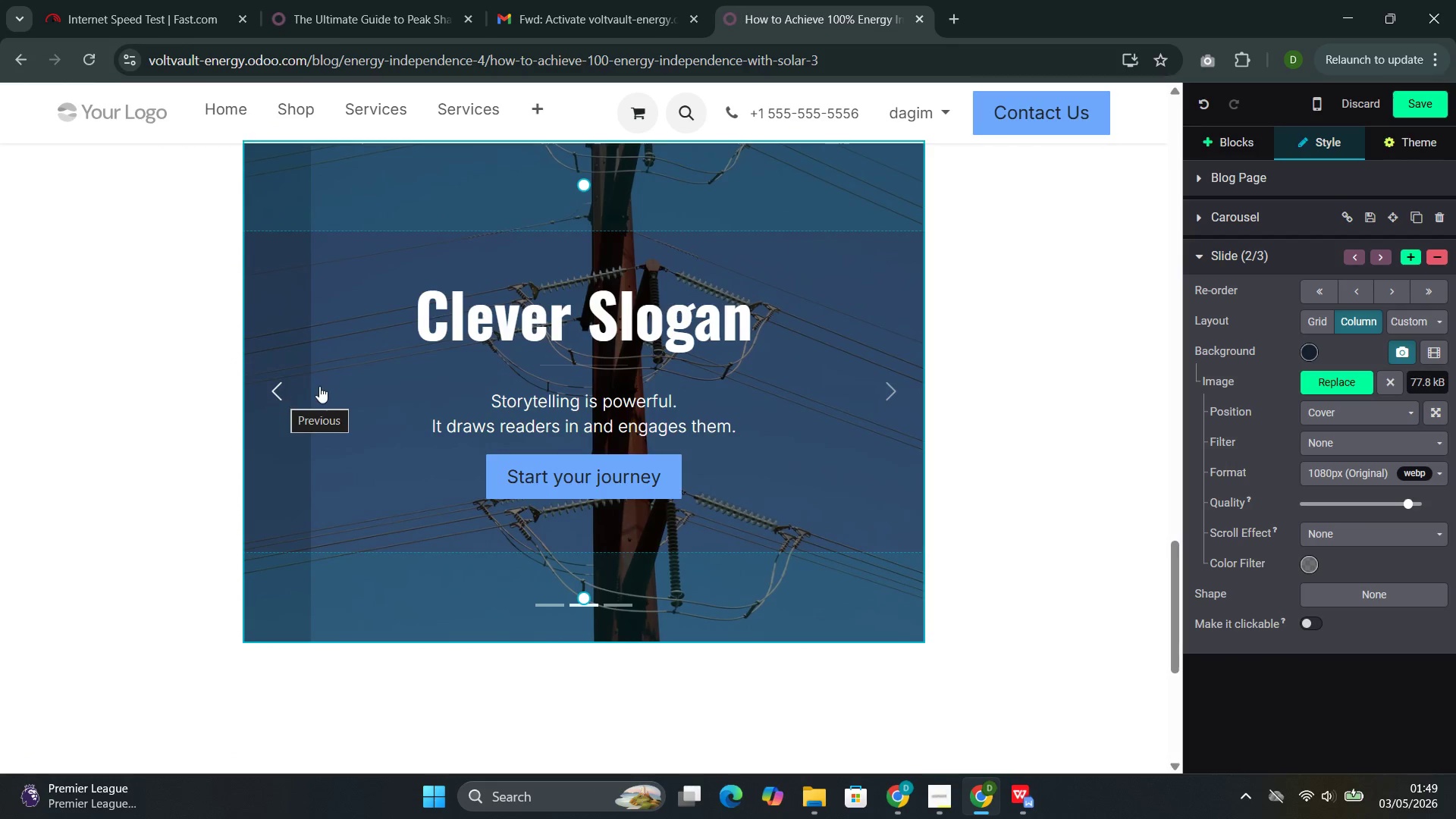 
double_click([513, 323])
 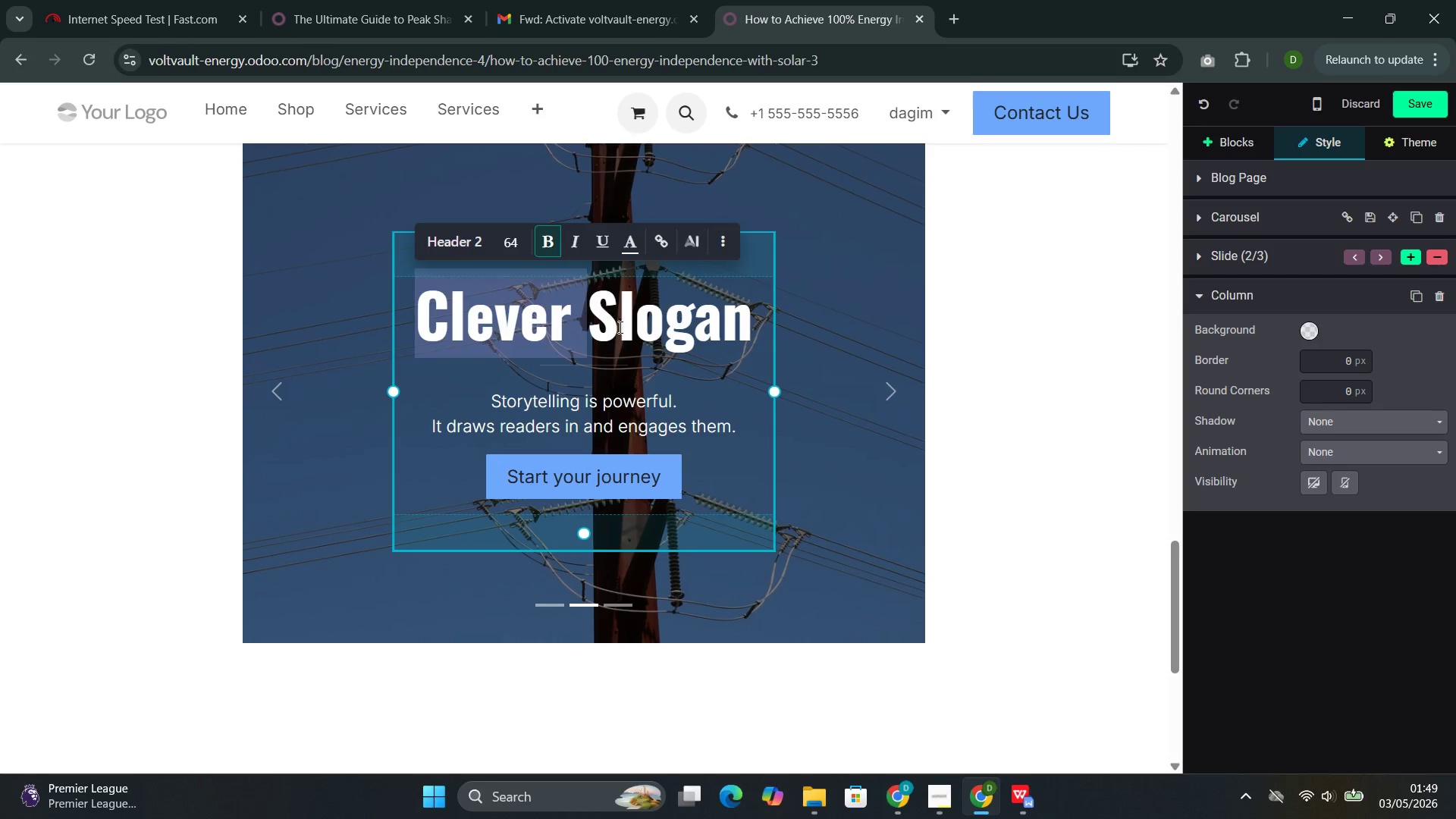 
double_click([619, 327])
 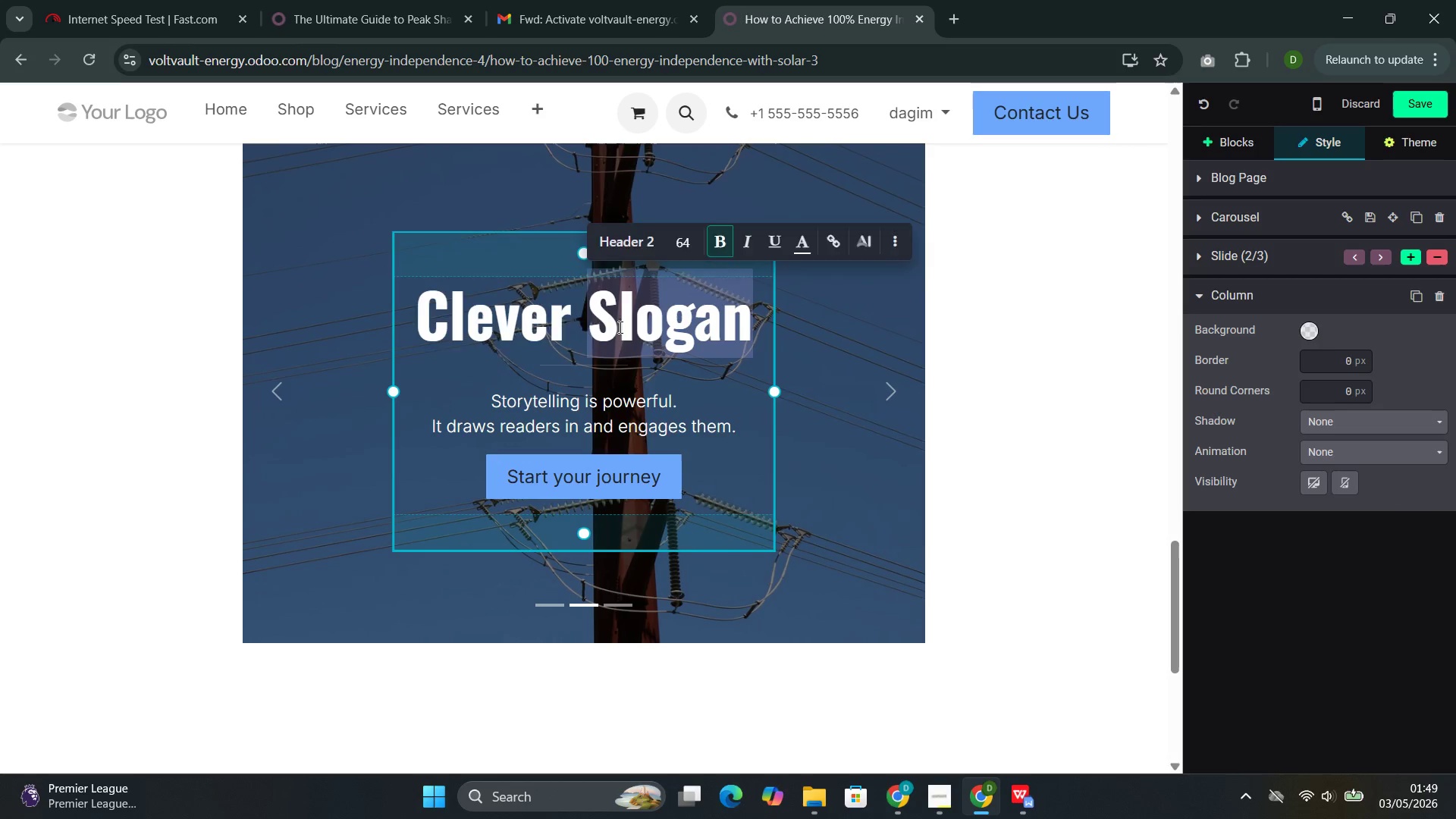 
triple_click([619, 327])
 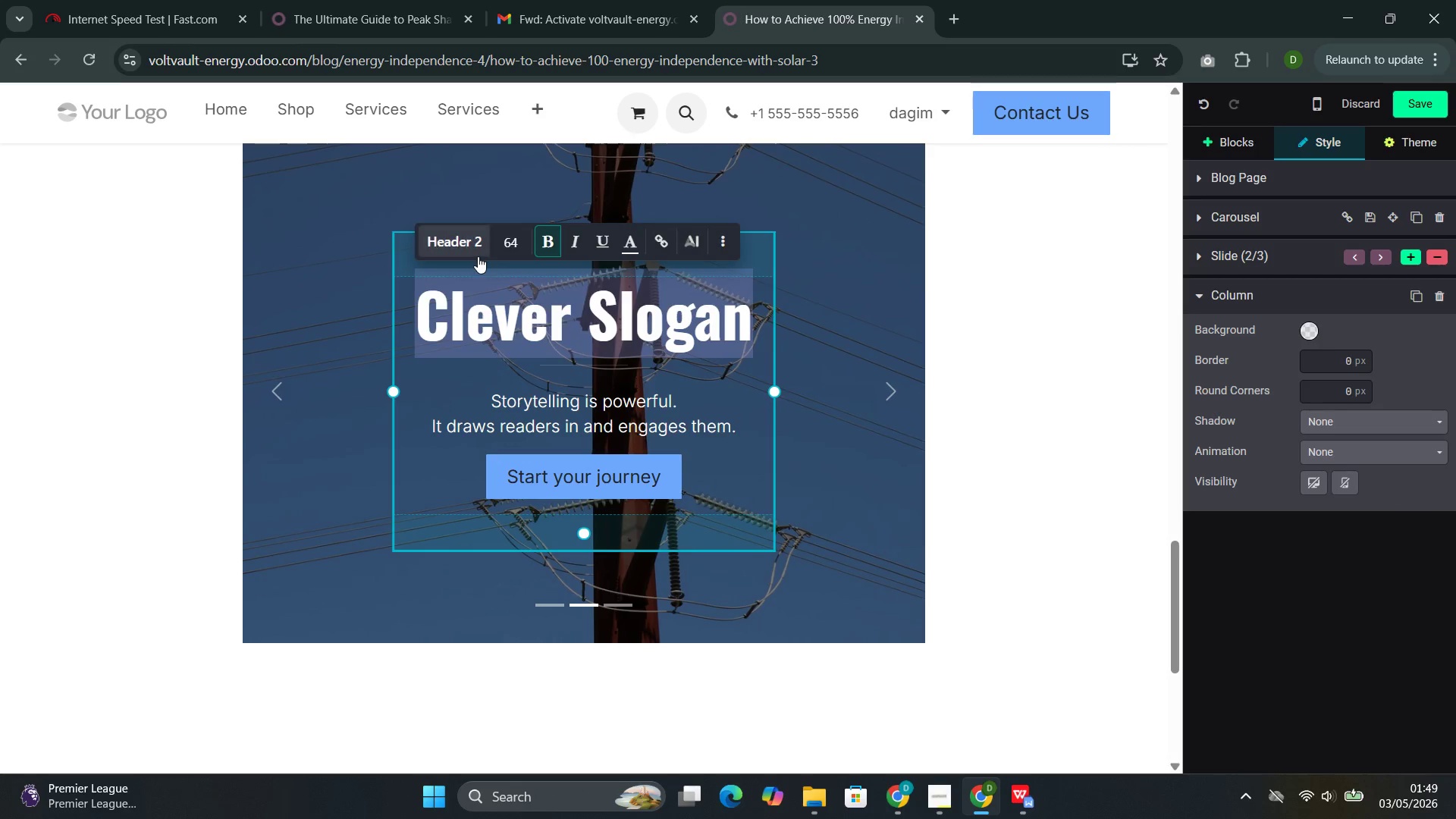 
left_click([464, 250])
 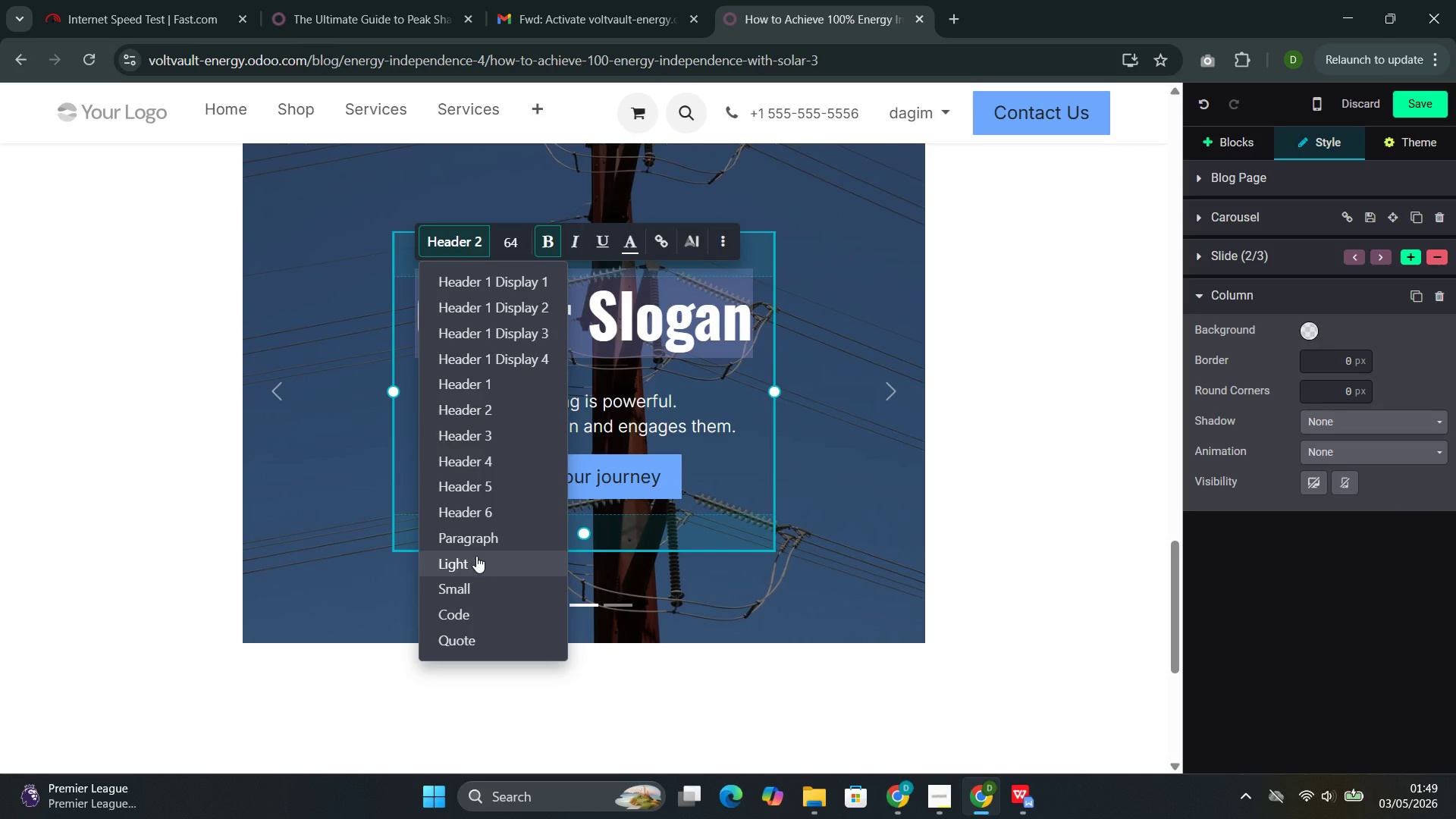 
left_click([489, 539])
 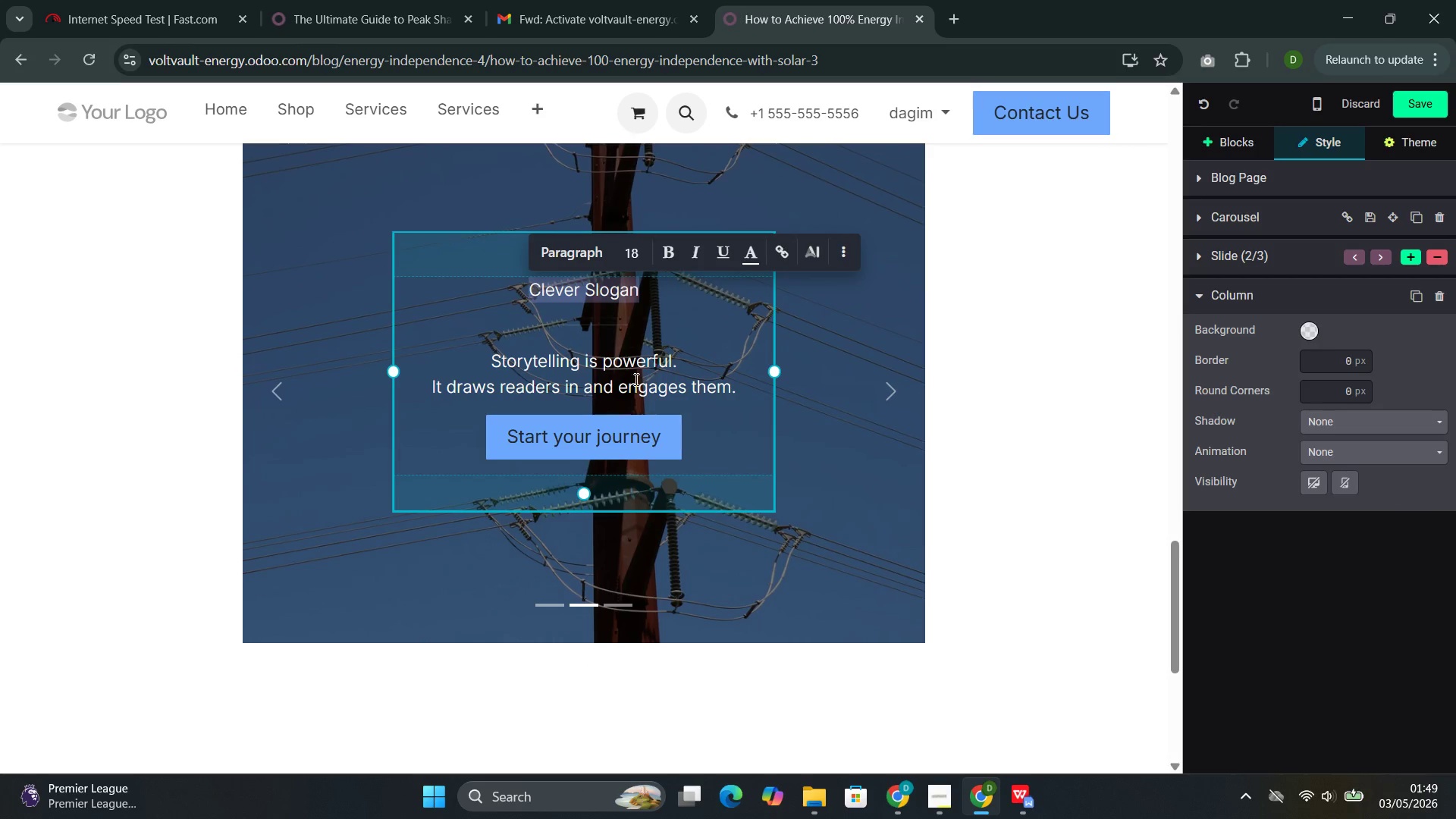 
left_click([710, 490])
 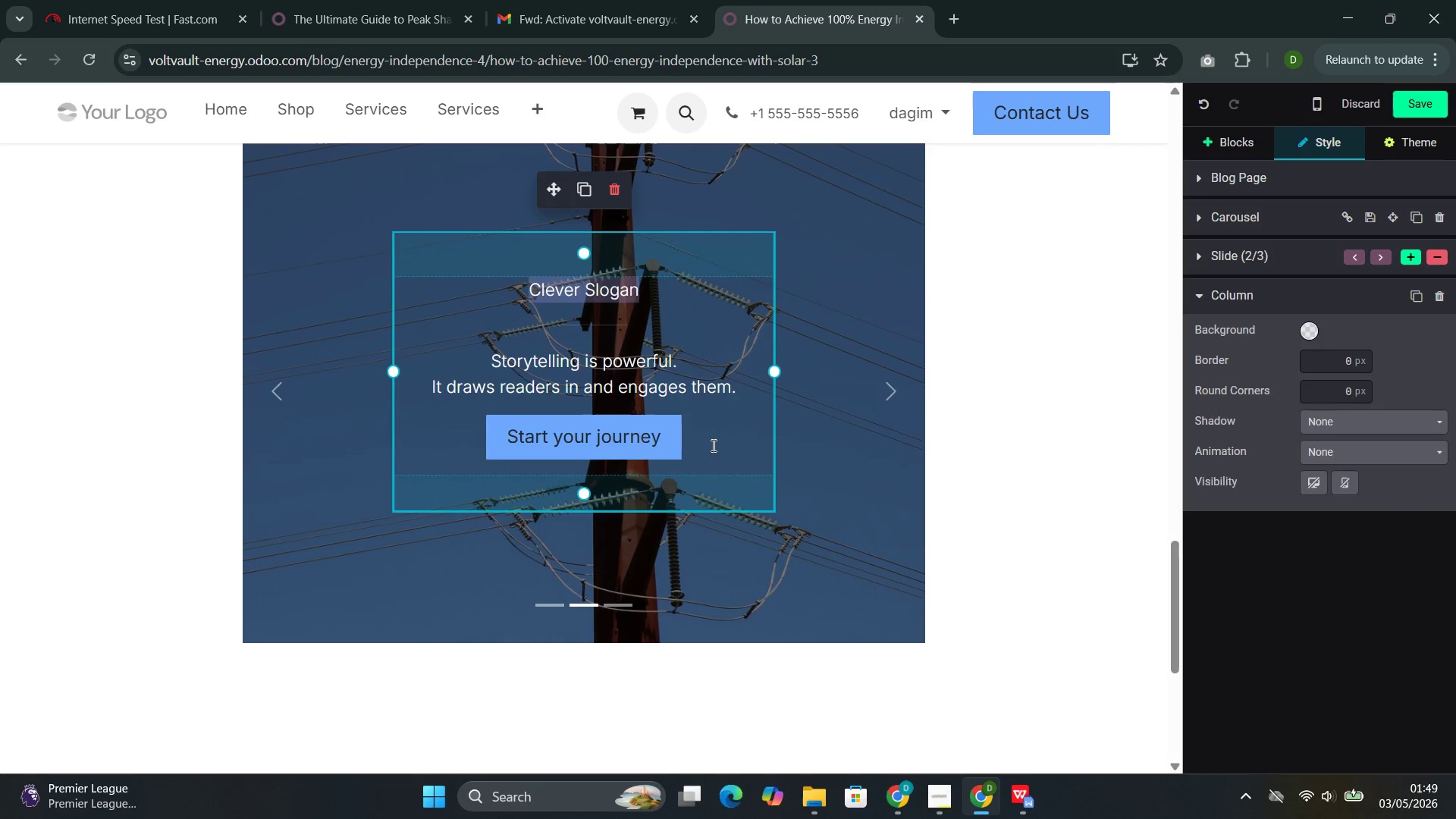 
left_click([712, 442])
 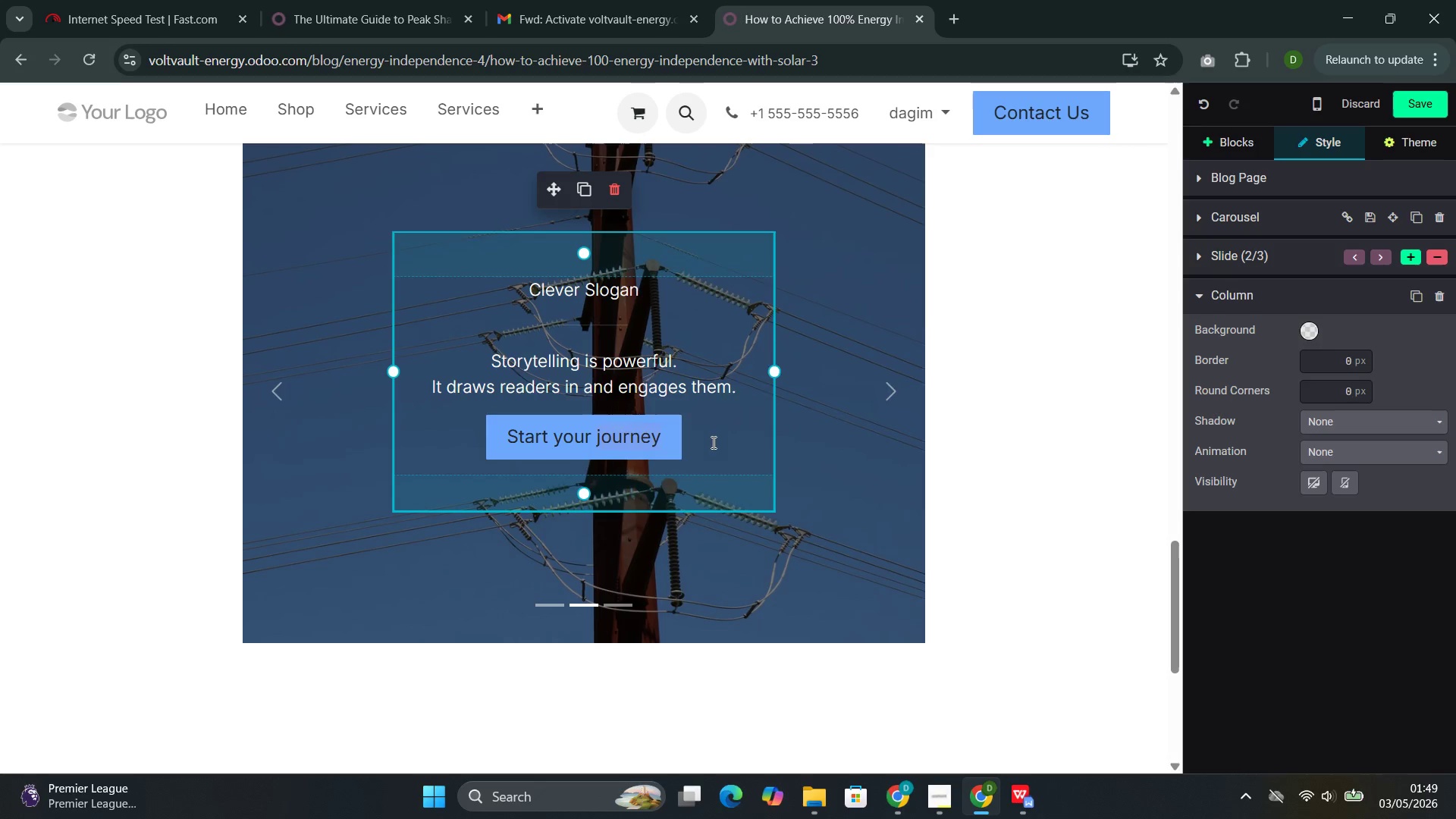 
left_click_drag(start_coordinate=[712, 442], to_coordinate=[463, 294])
 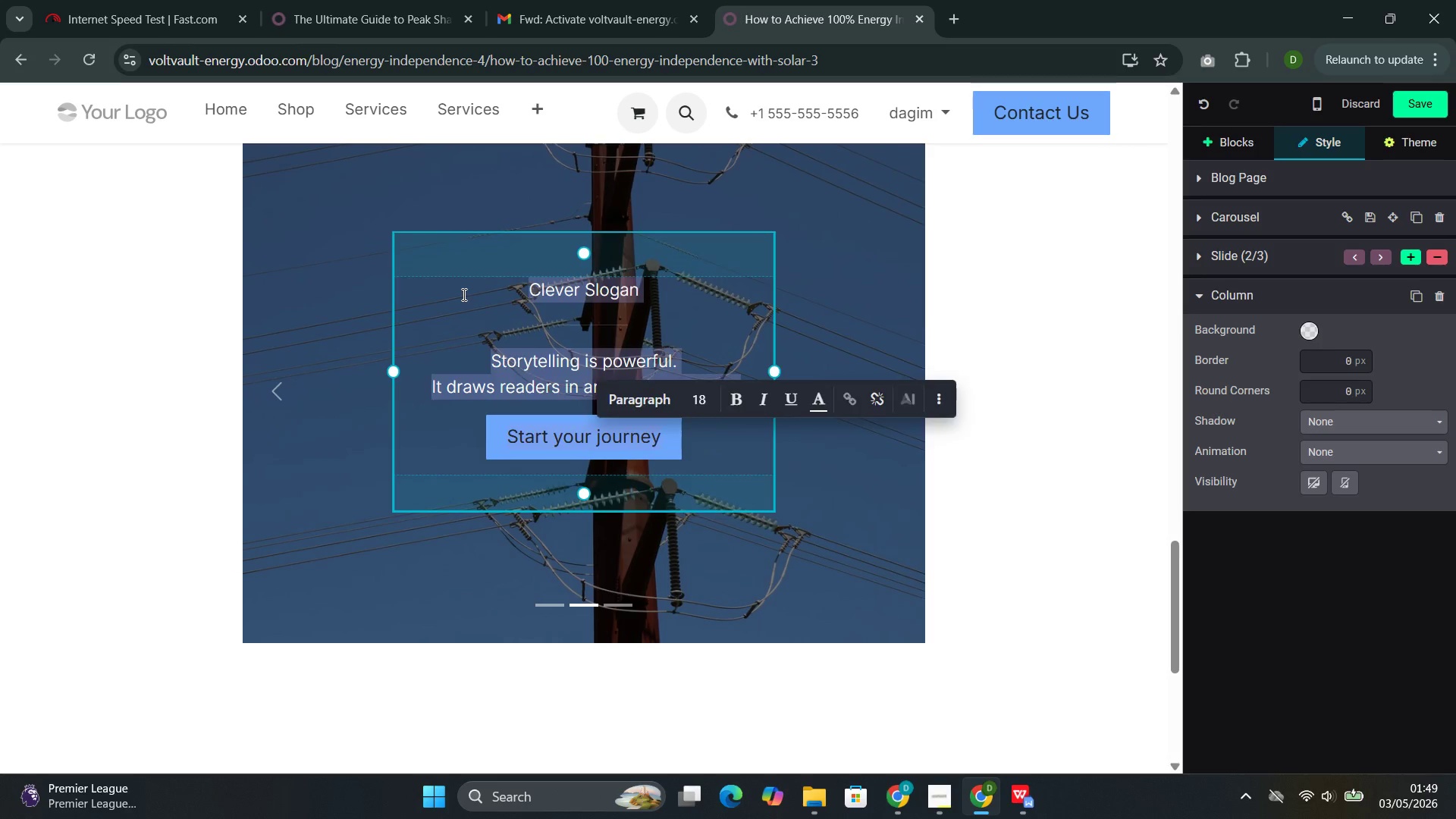 
key(Backspace)
 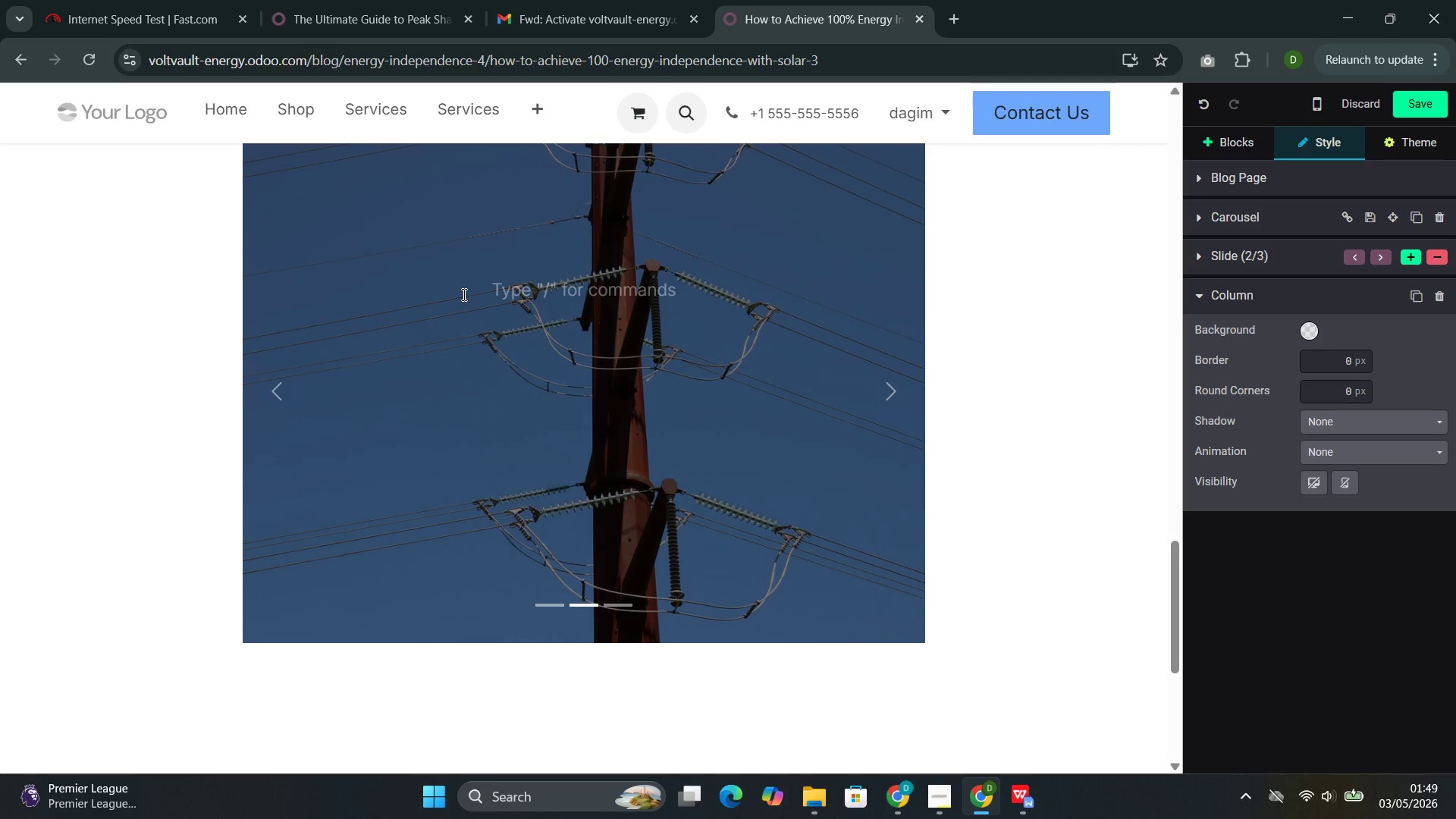 
key(Control+V)
 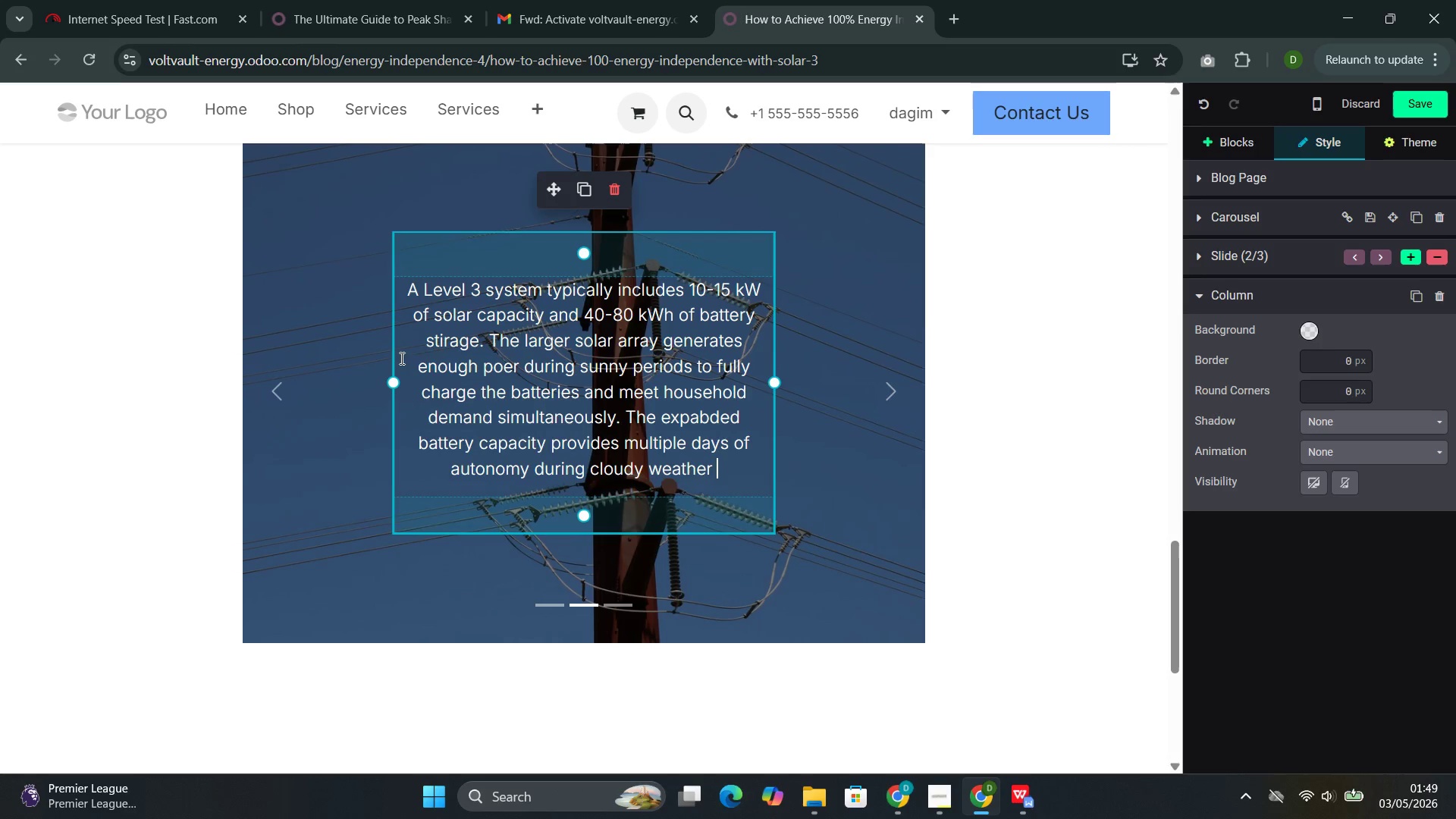 
left_click_drag(start_coordinate=[396, 369], to_coordinate=[276, 362])
 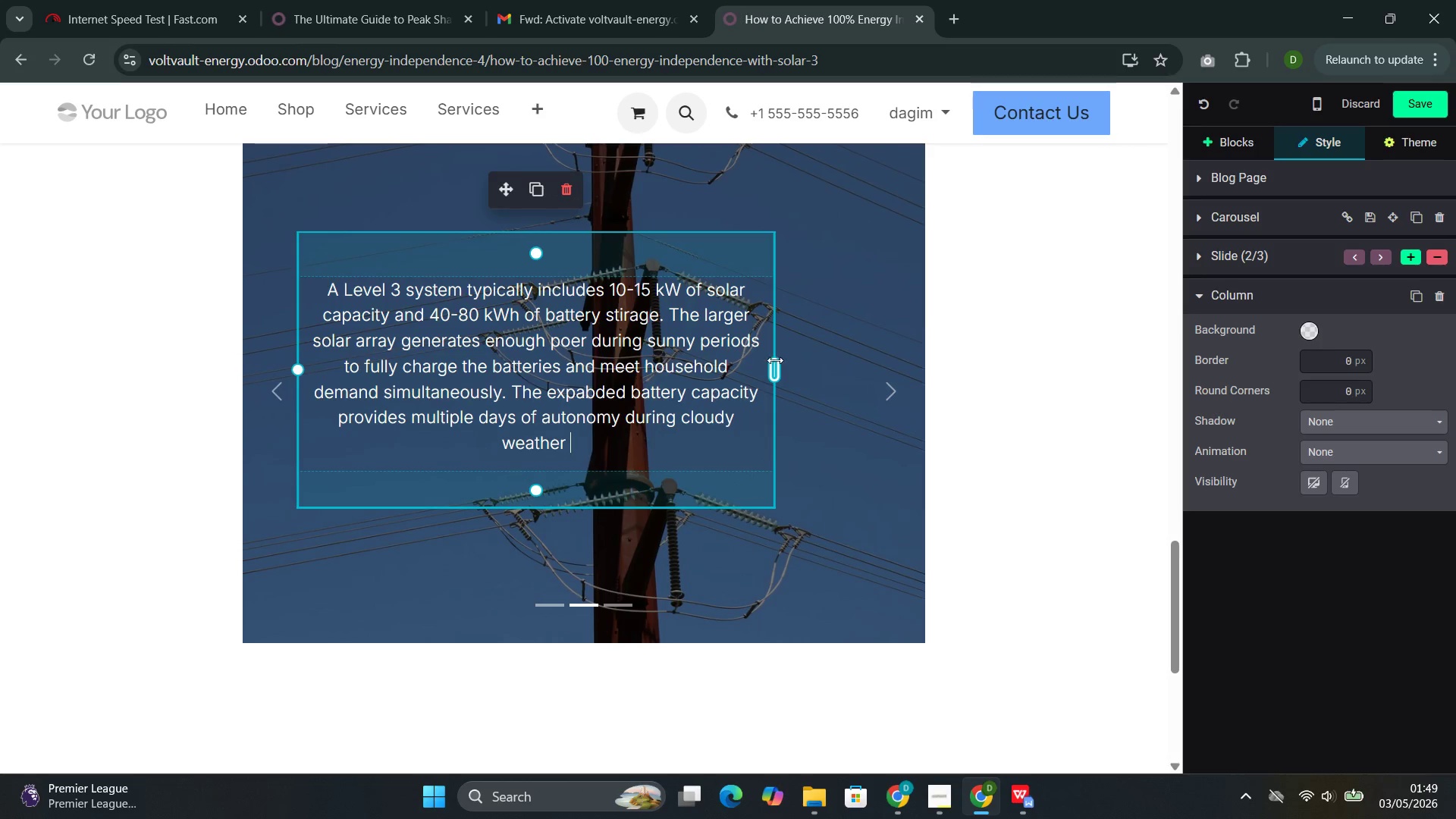 
left_click_drag(start_coordinate=[773, 362], to_coordinate=[984, 402])
 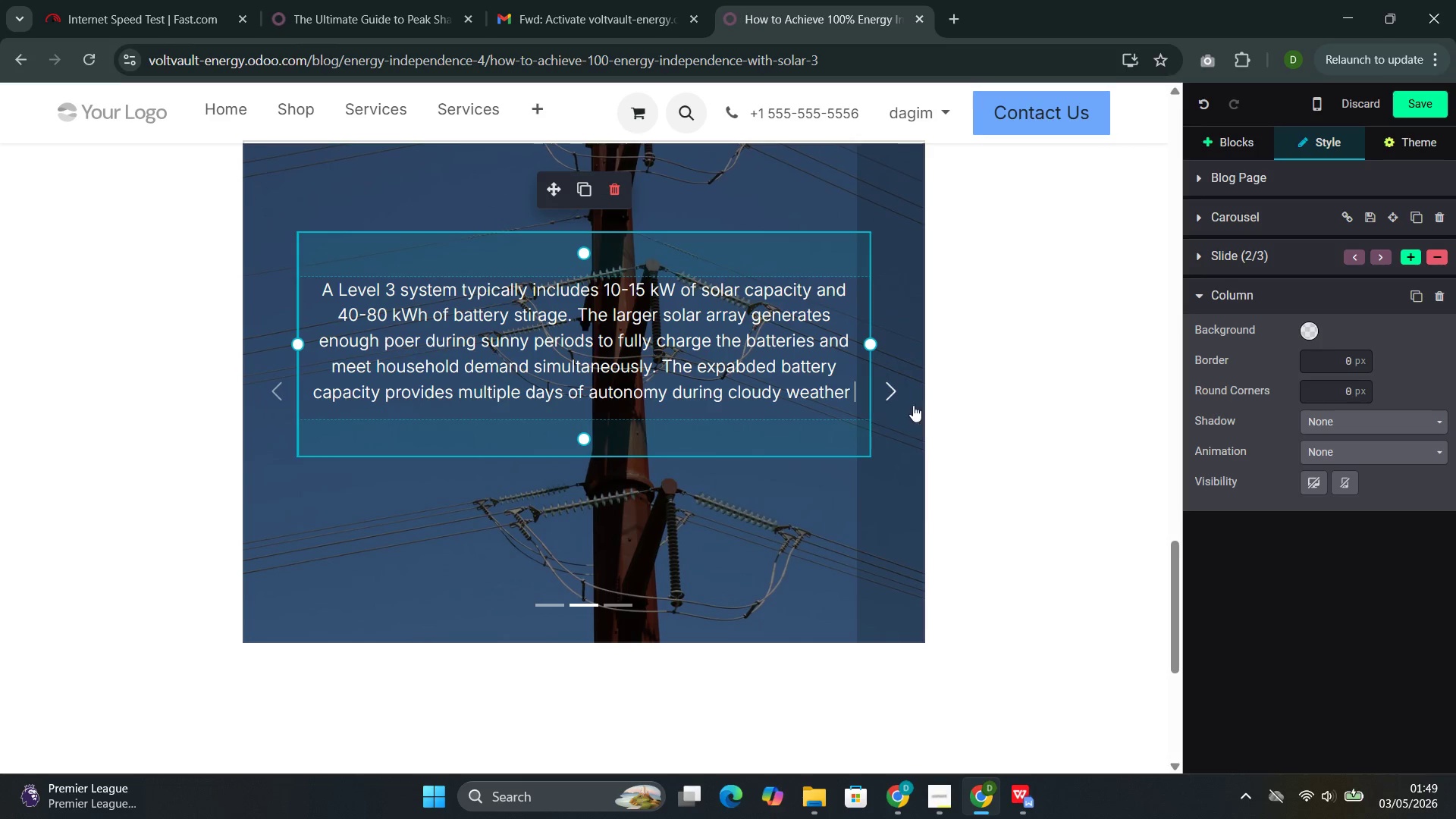 
left_click([908, 403])
 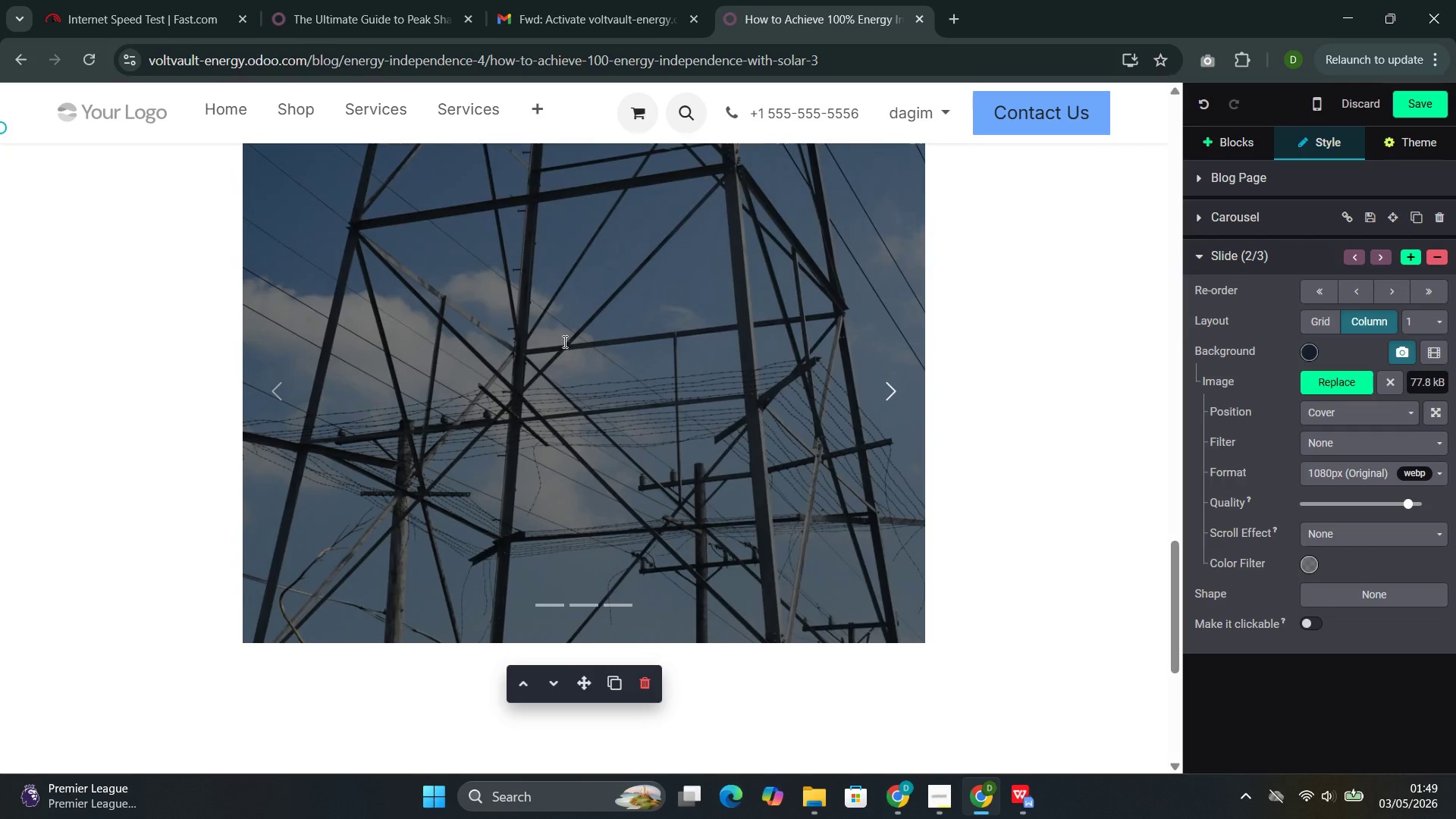 
left_click([468, 355])
 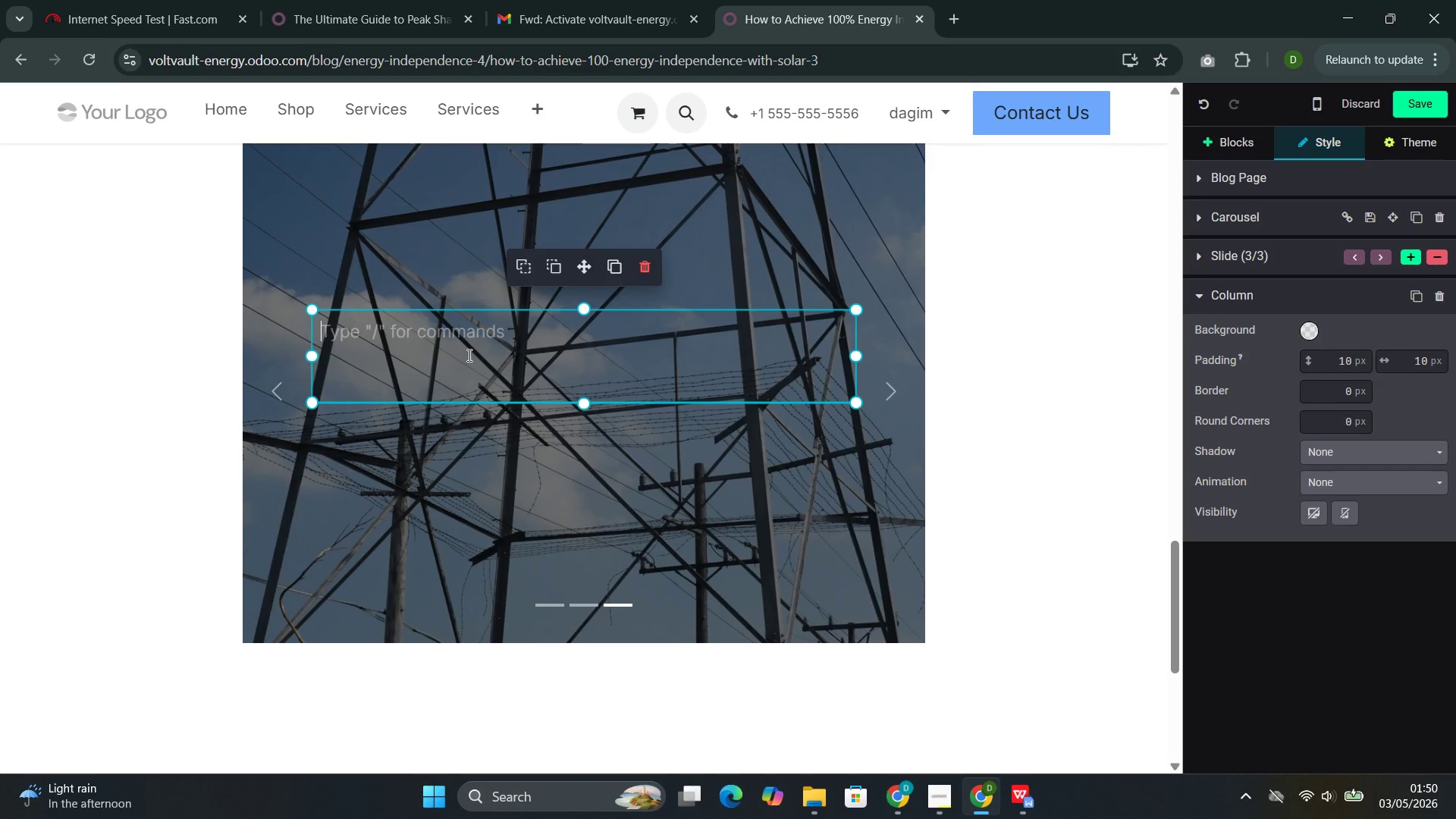 
wait(67.86)
 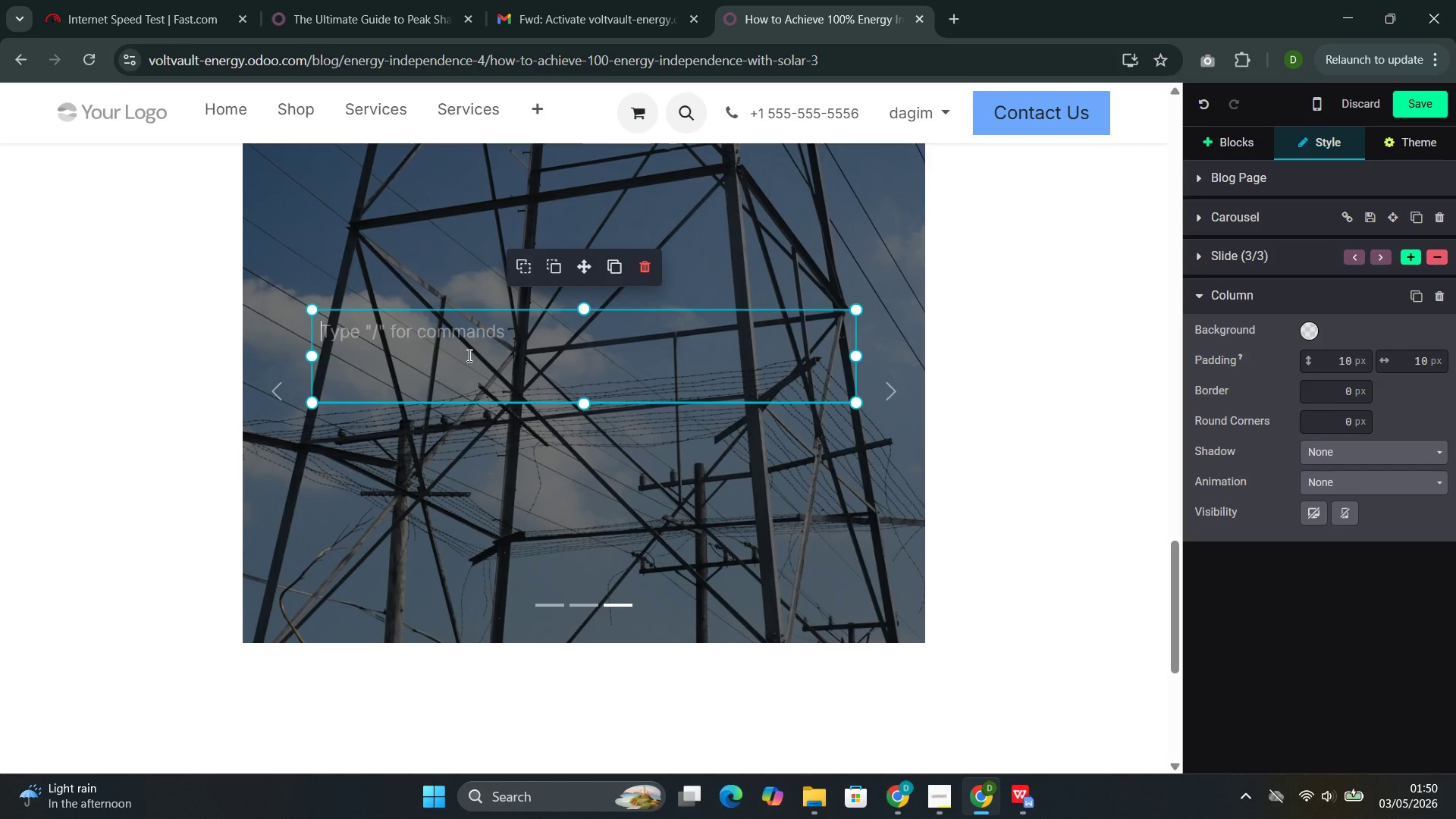 
hold_key(key=ShiftLeft, duration=0.56)
 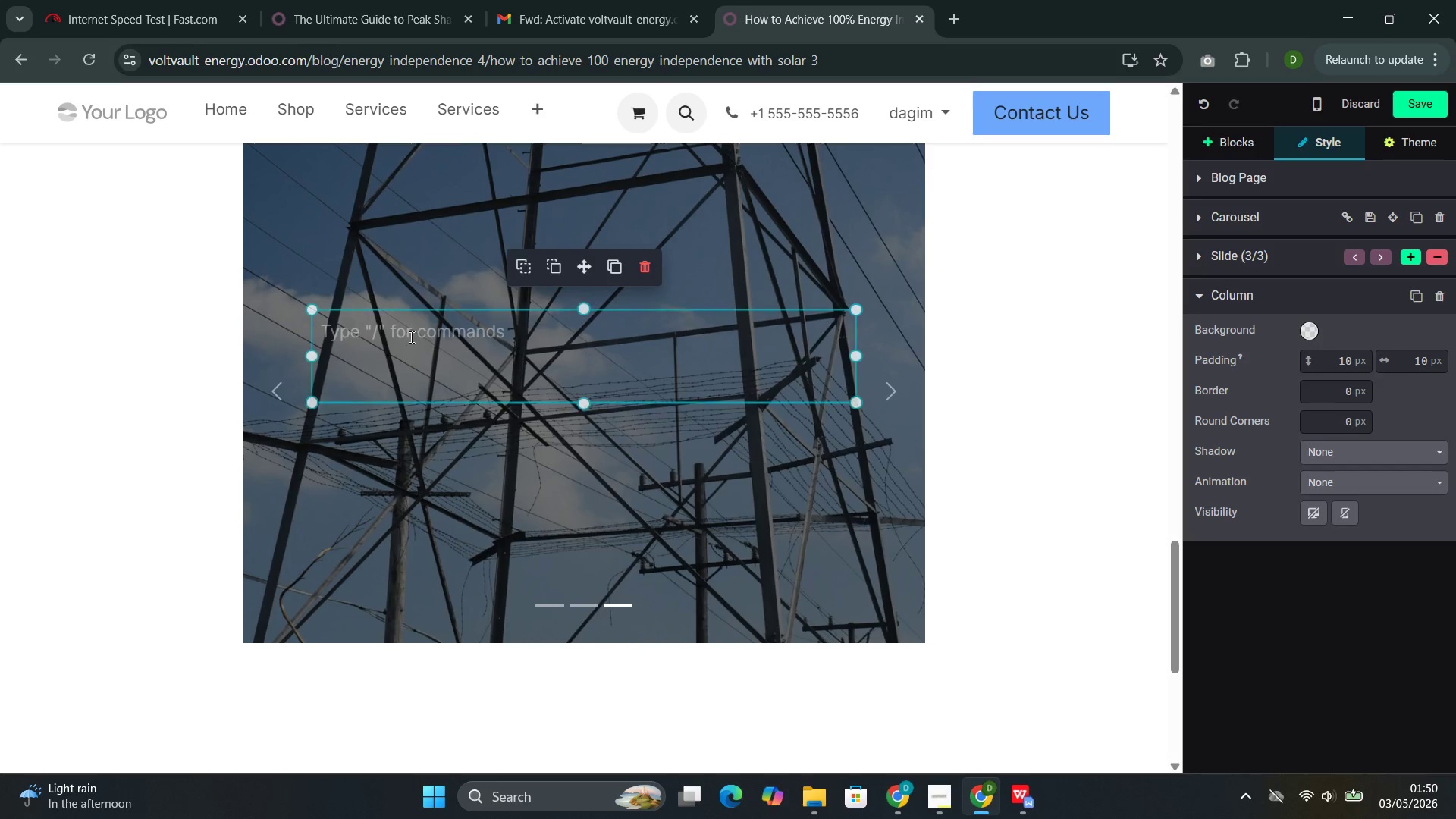 
left_click([416, 331])
 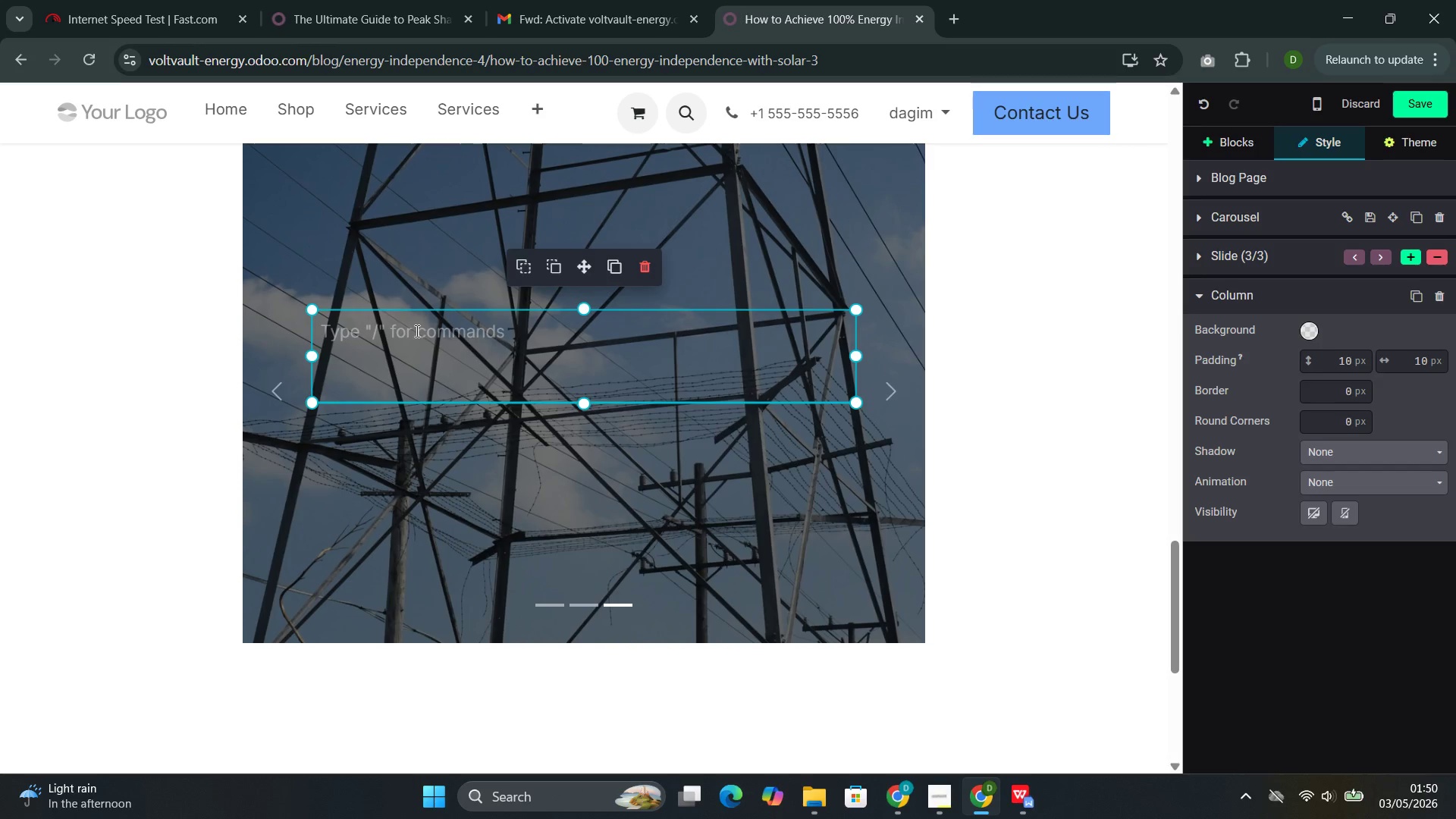 
type(With the full)
 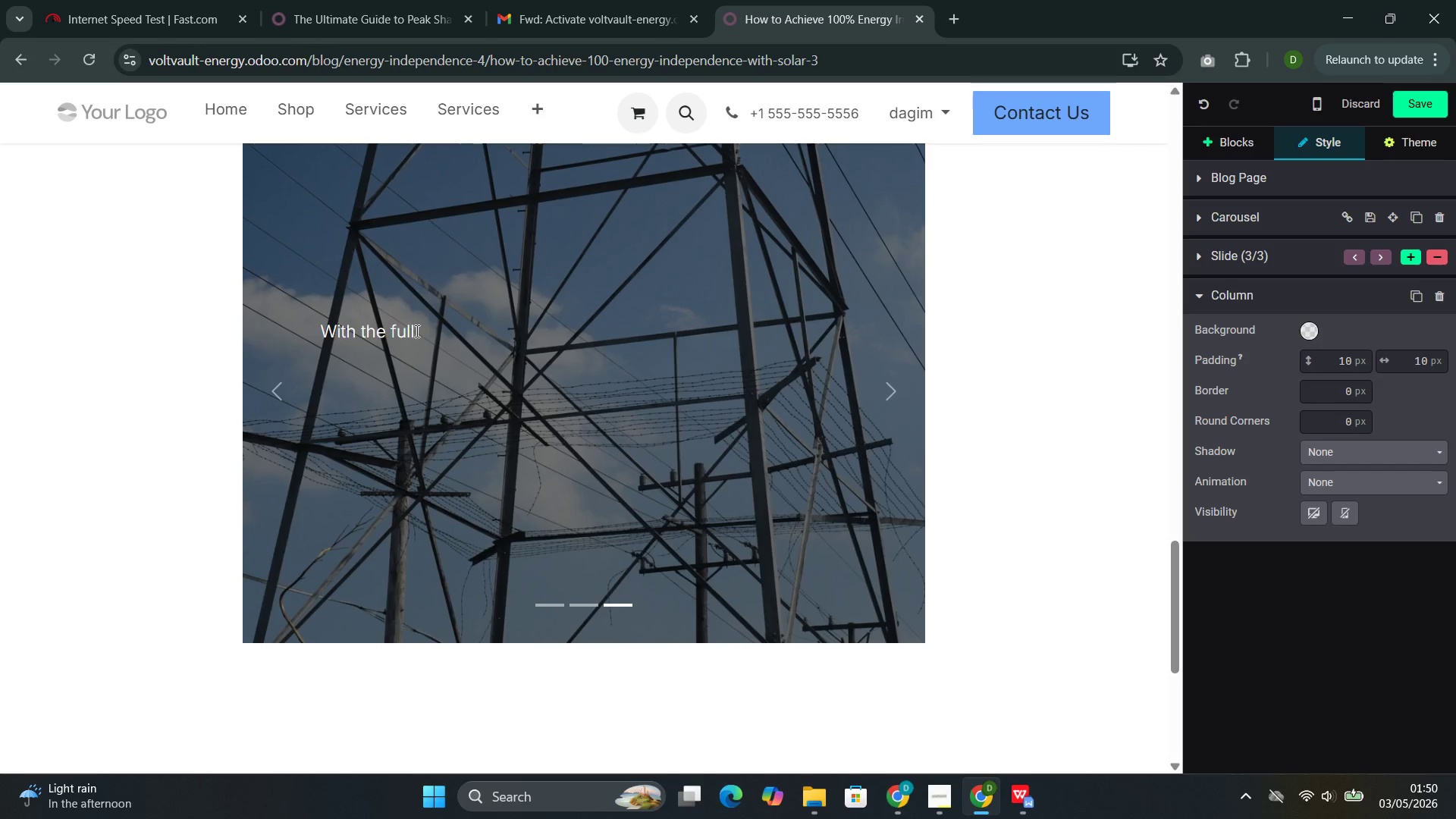 
type( 80k)
 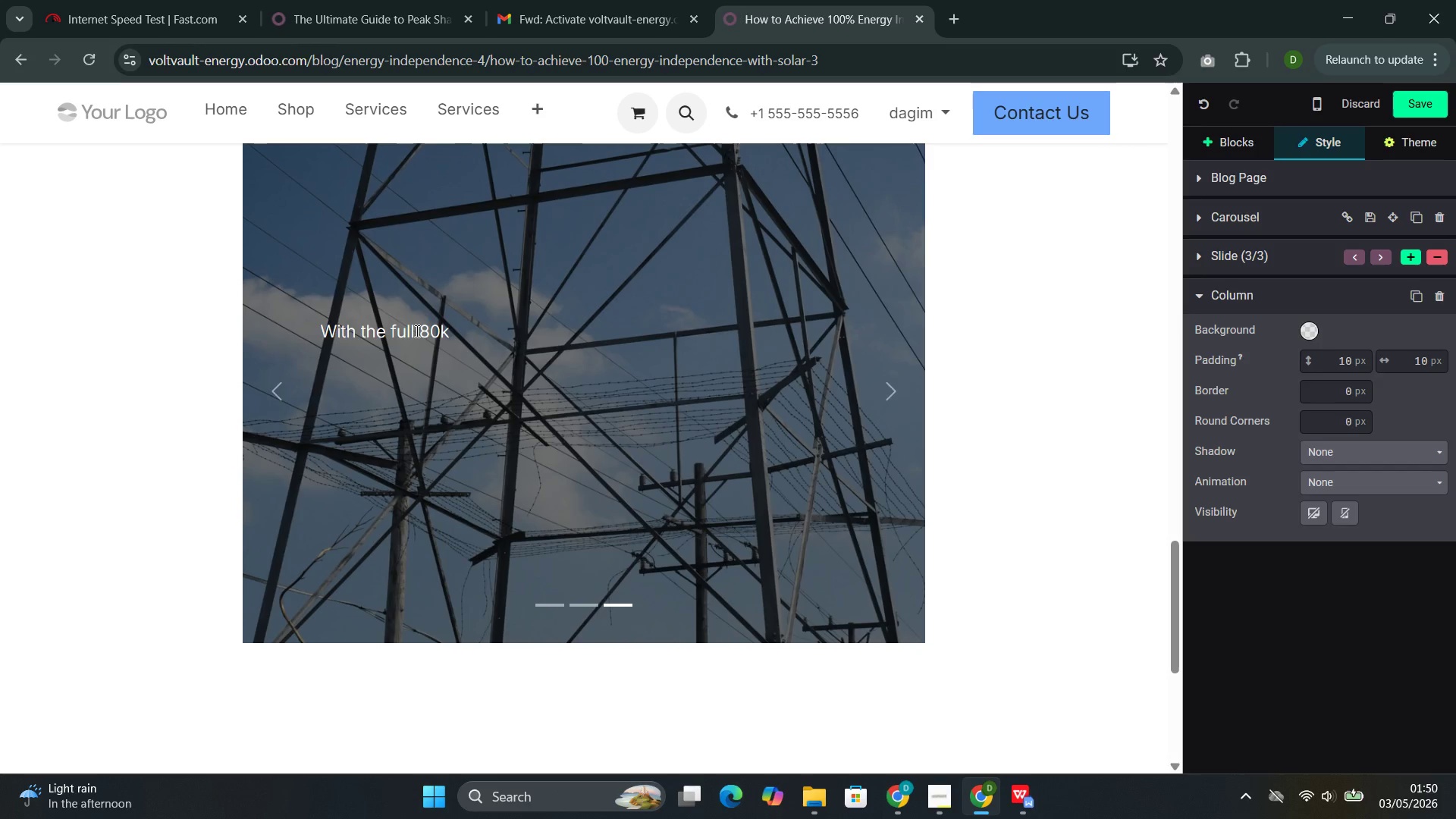 
key(ArrowLeft)
 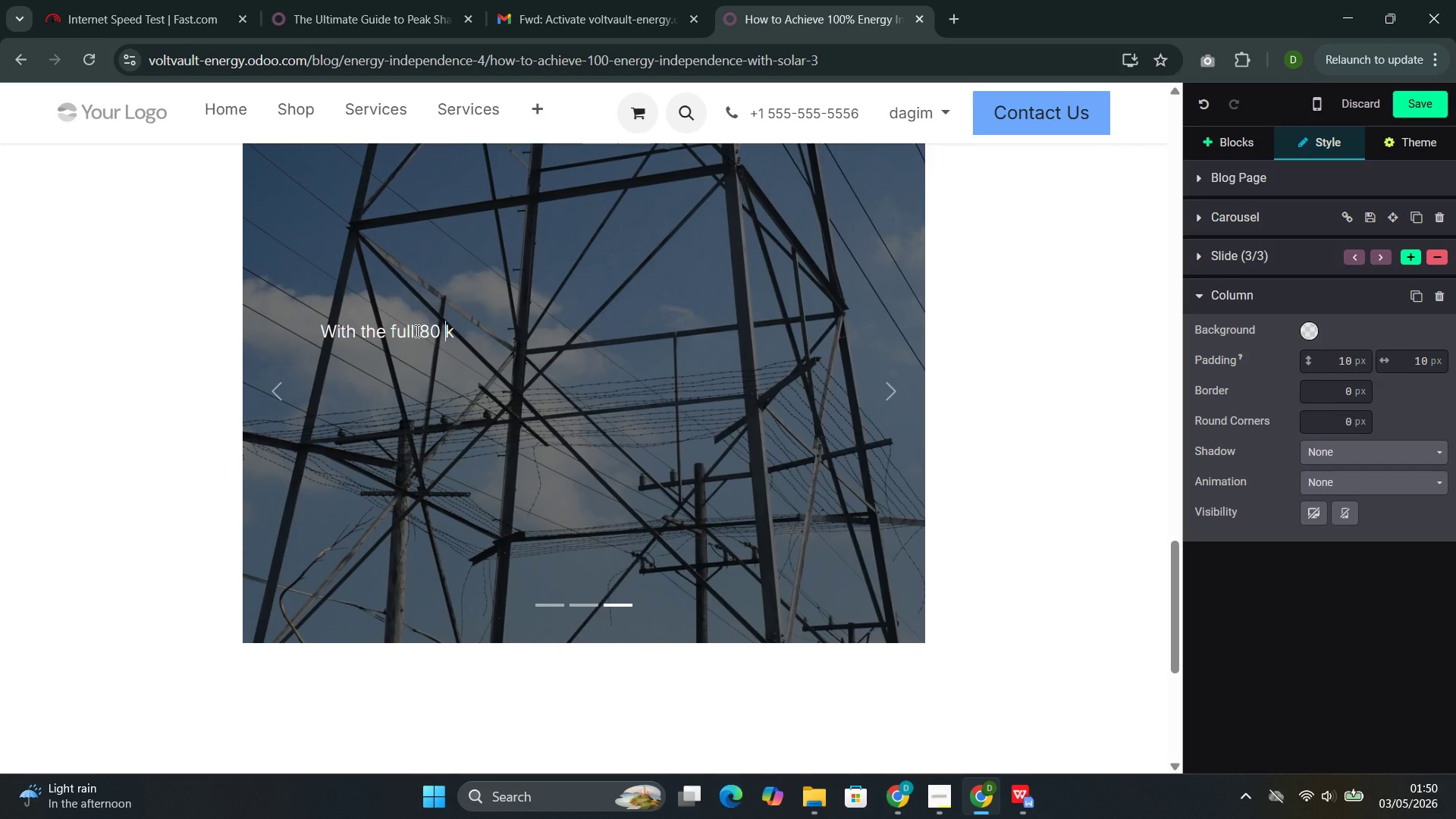 
key(Space)
 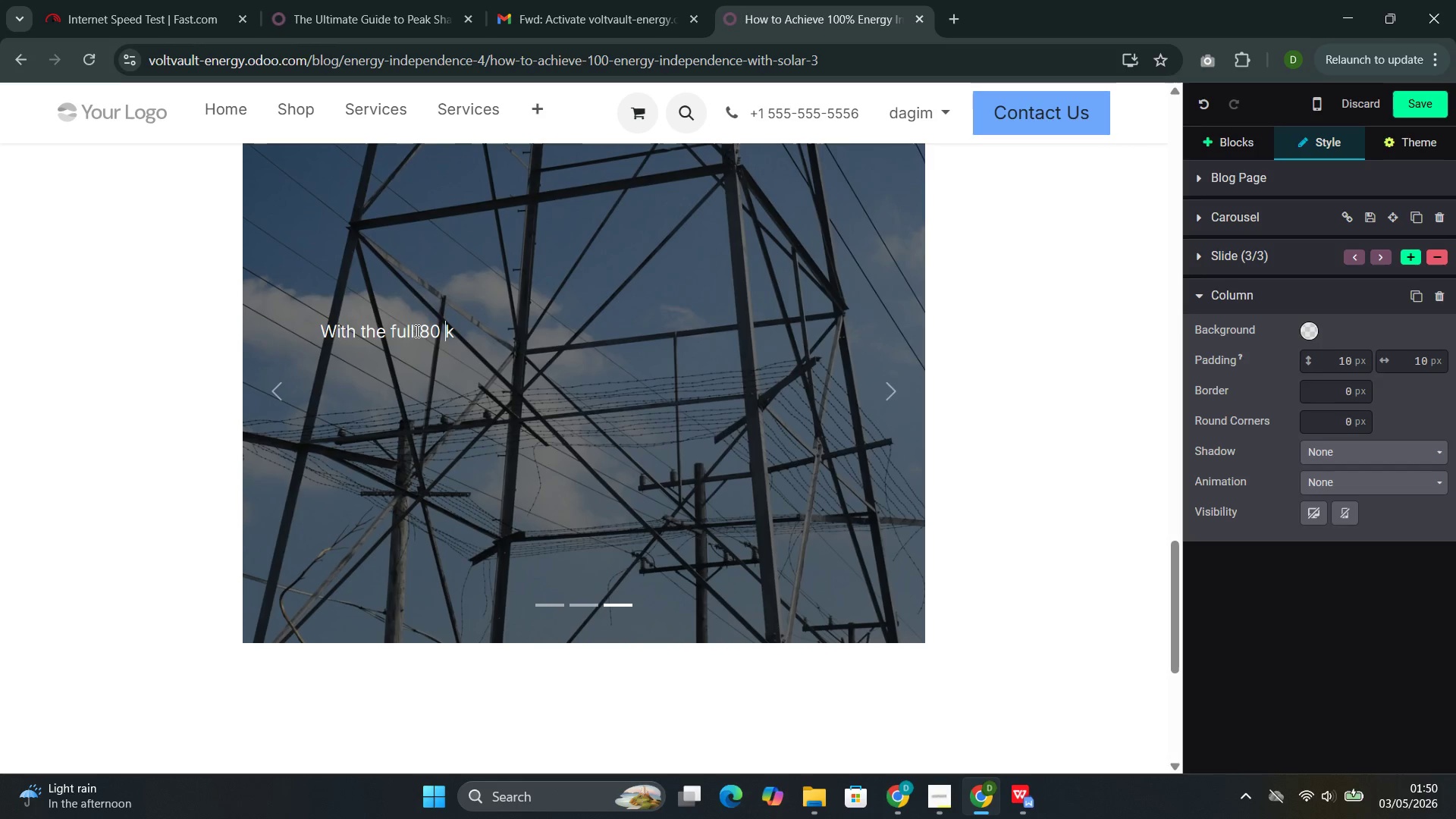 
key(ArrowRight)
 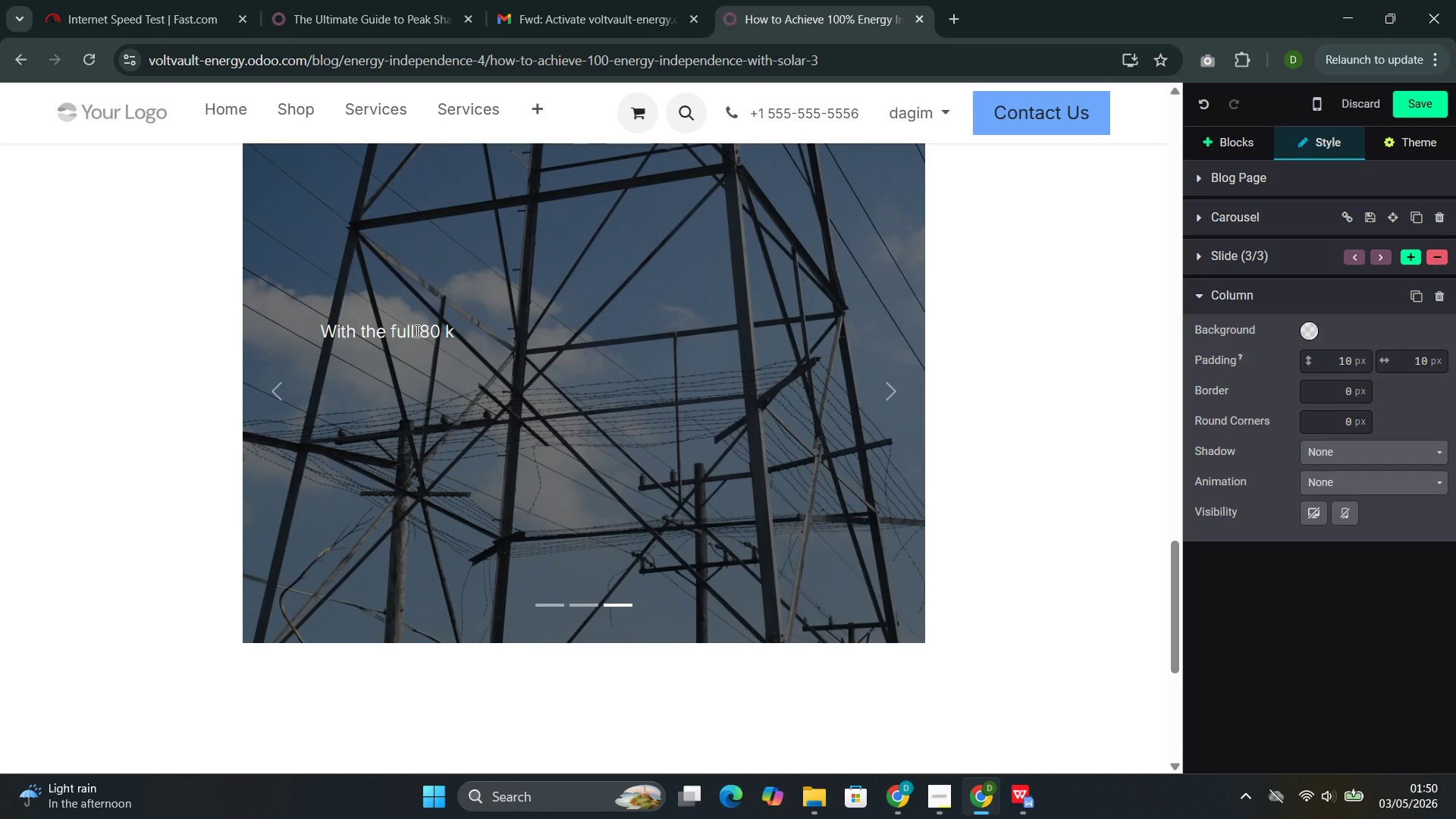 
type(Wh stackable )
 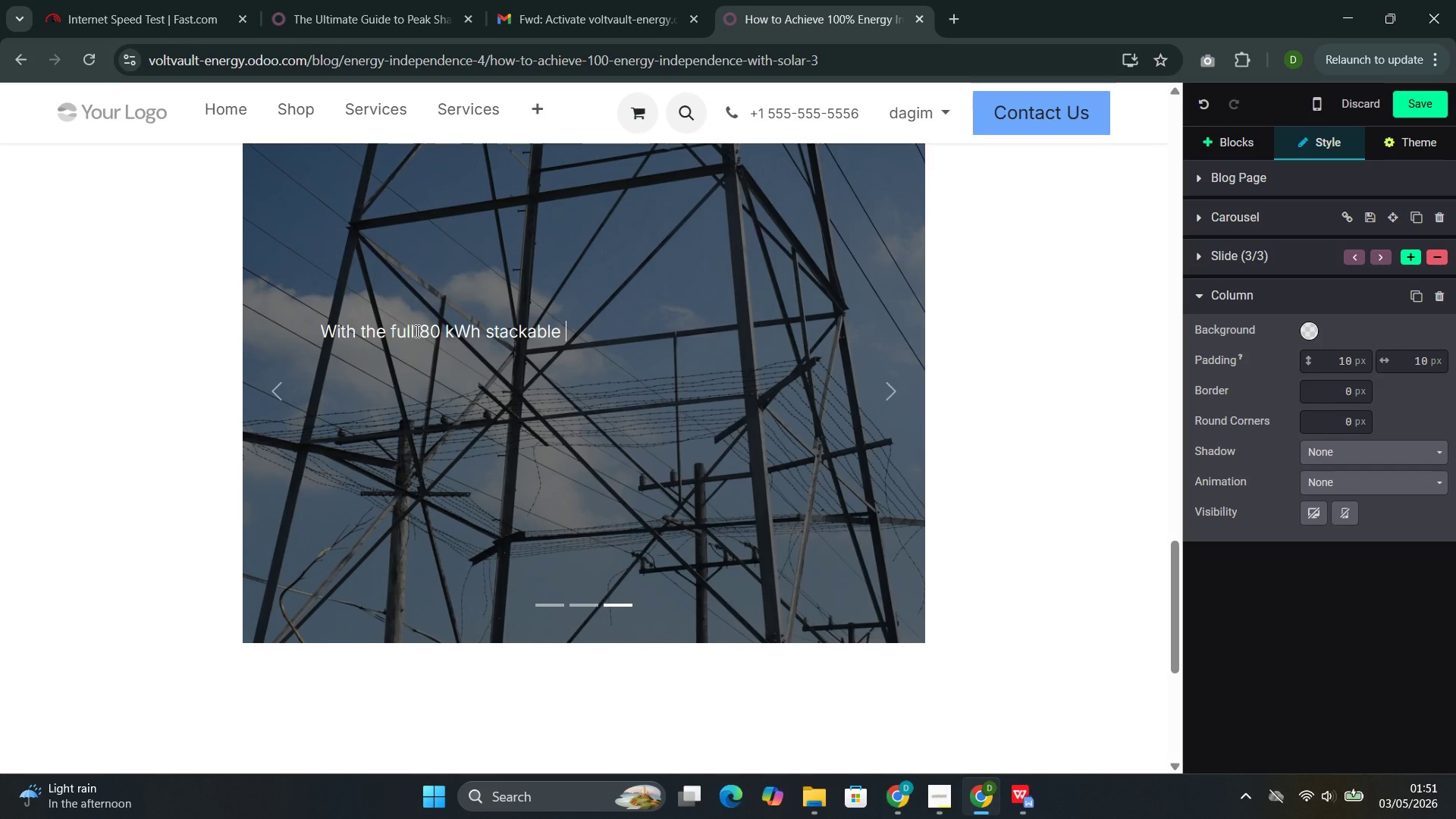 
wait(49.66)
 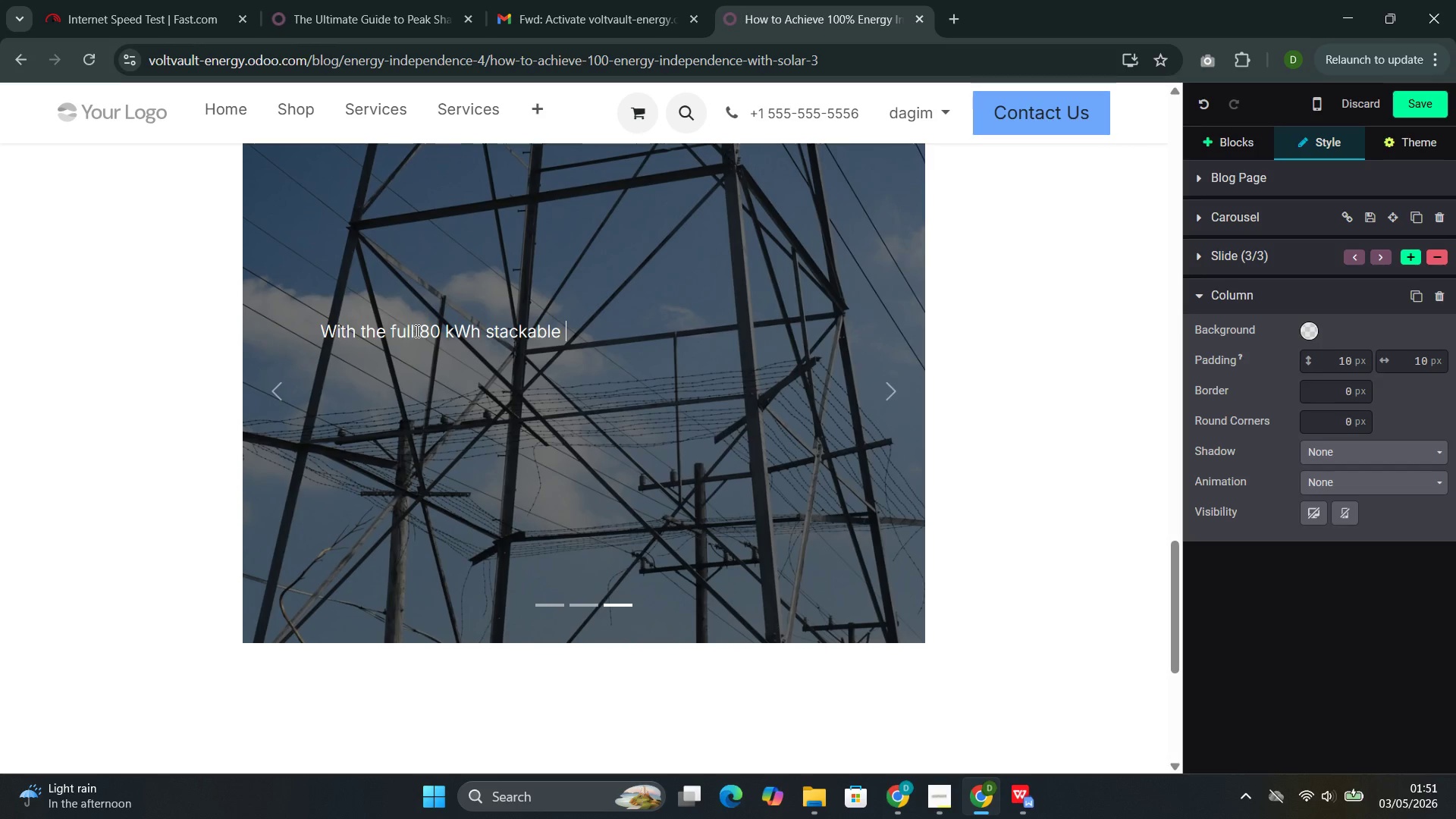 
key(C)
 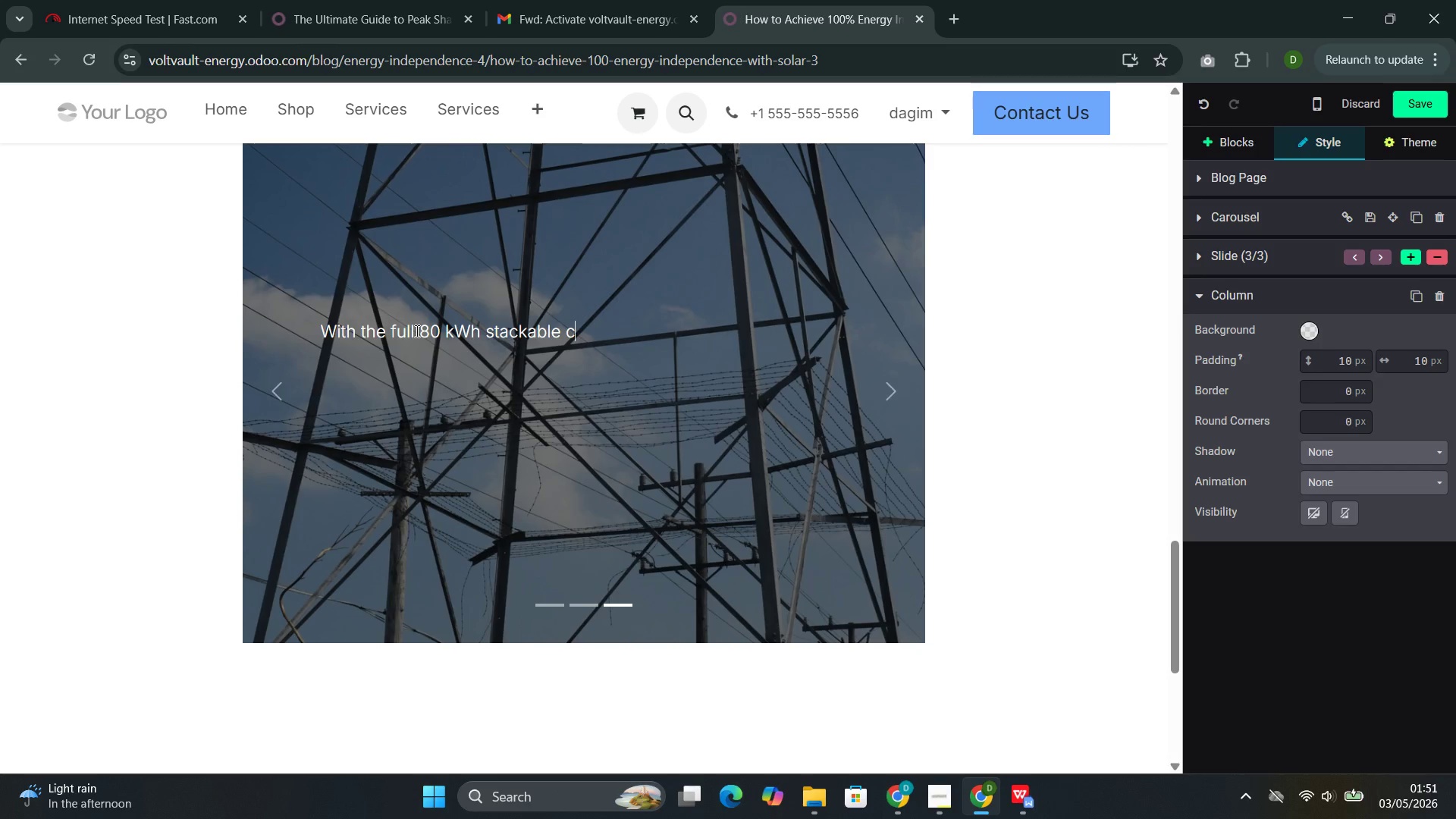 
wait(5.59)
 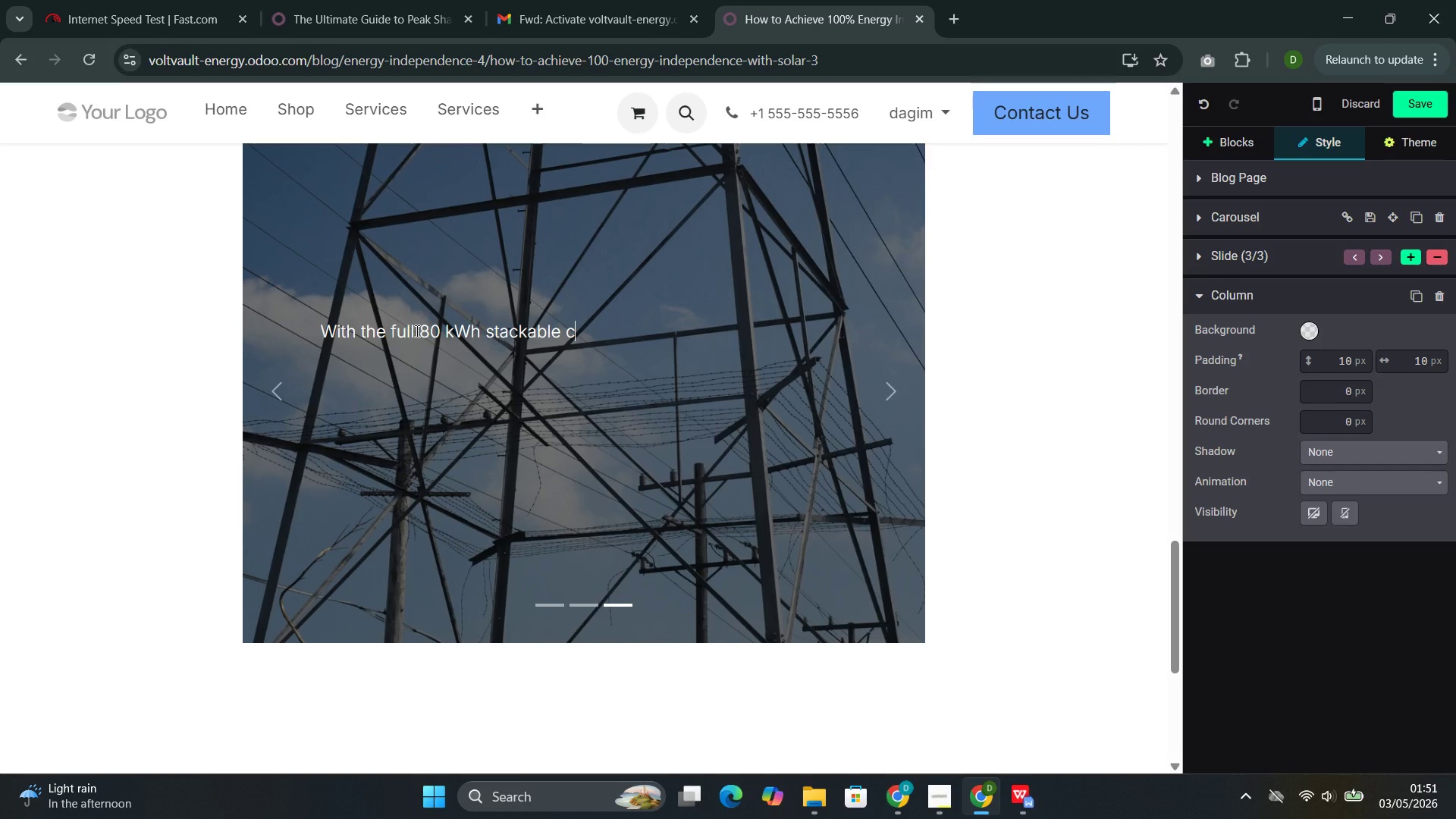 
type(onfi)
 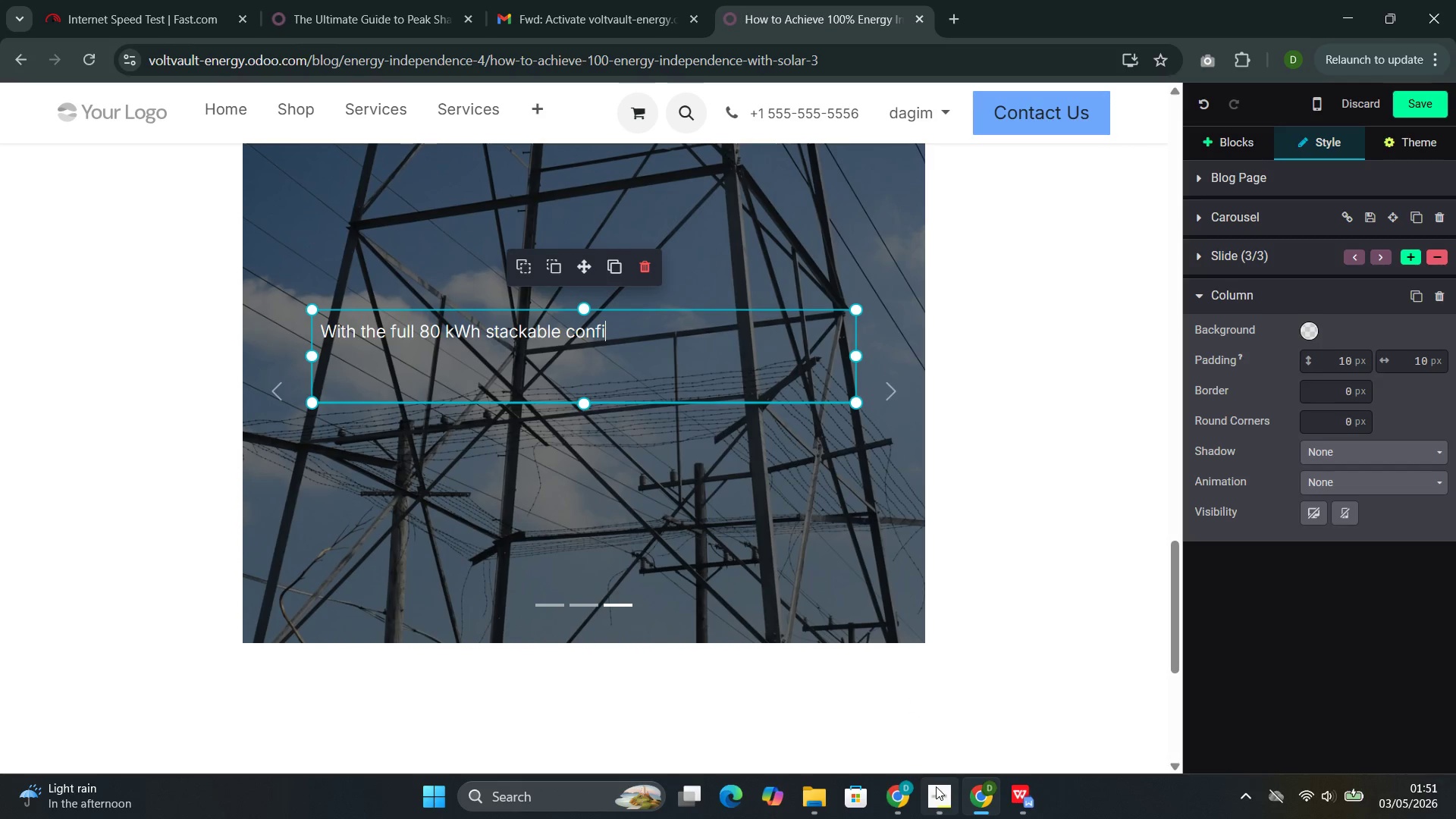 
left_click([890, 711])